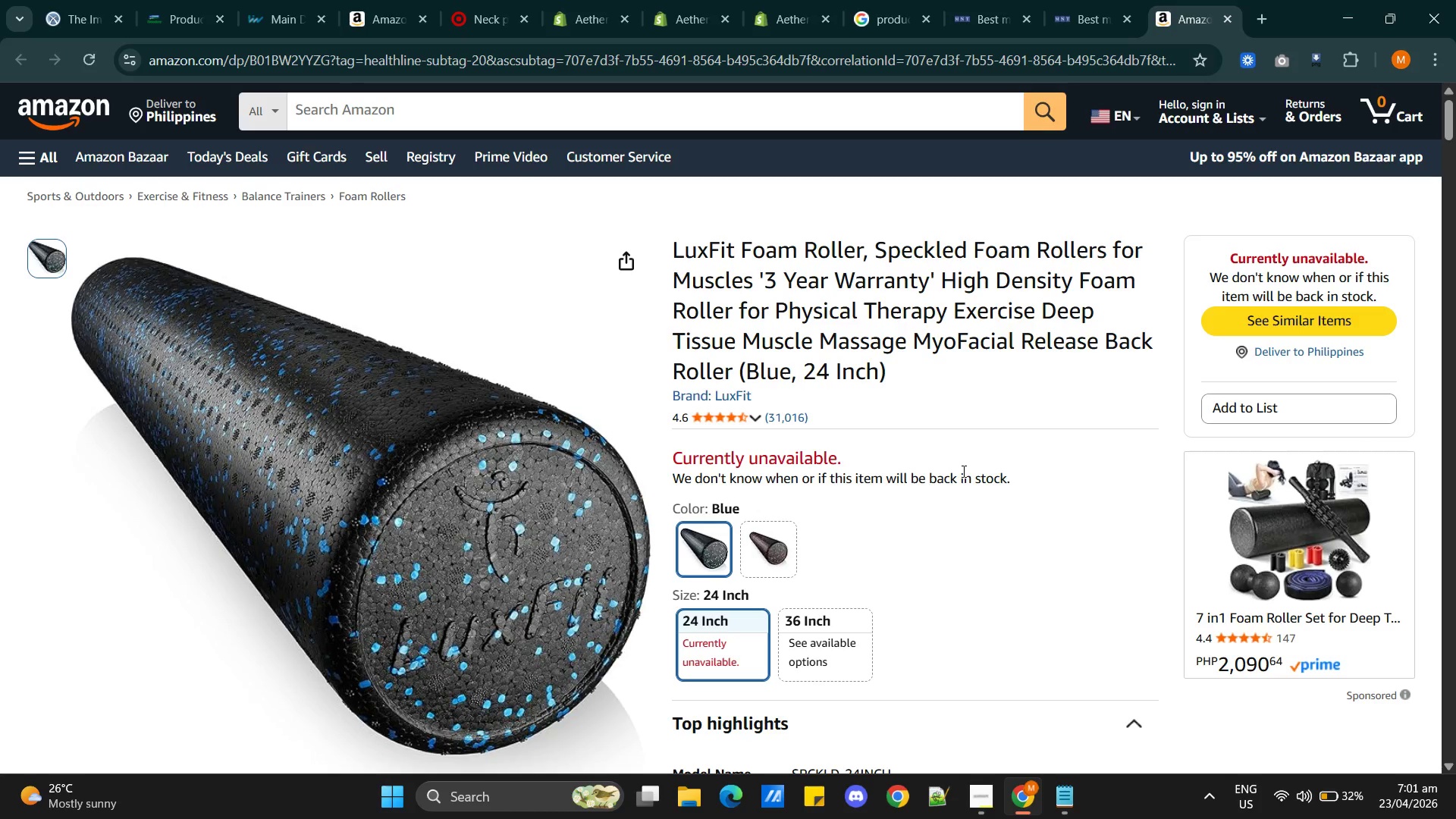 
wait(8.56)
 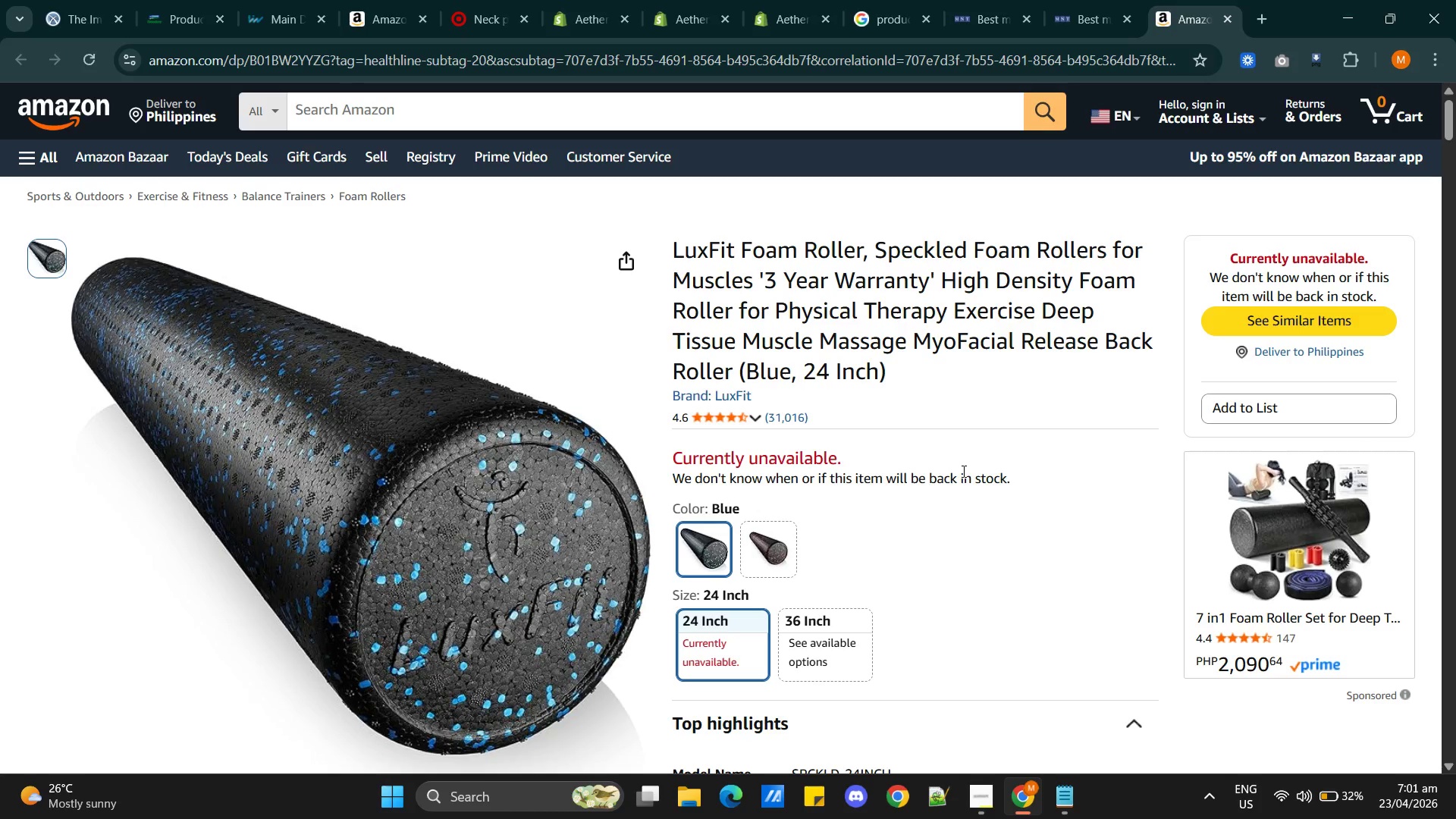 
left_click([1056, 736])
 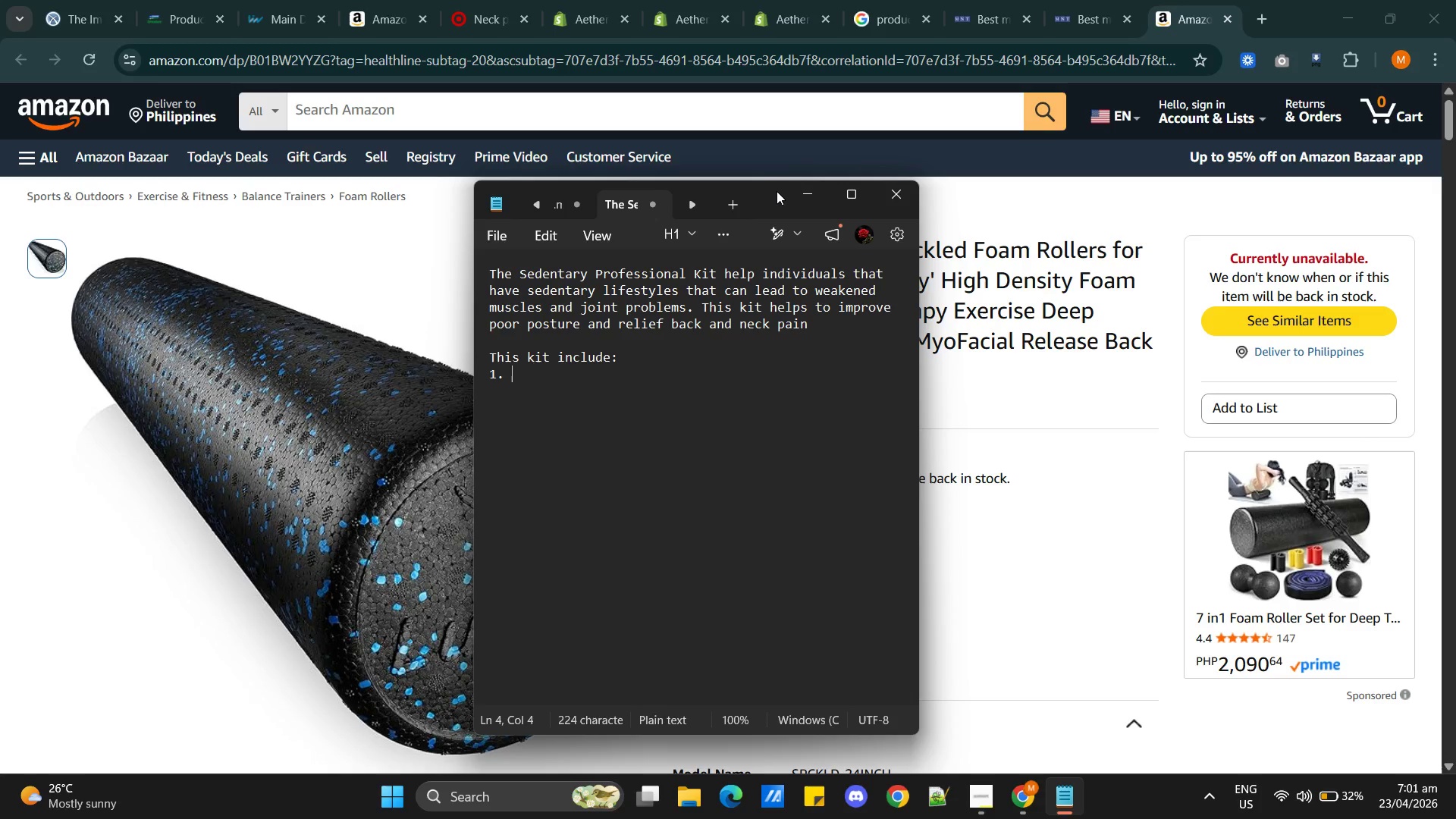 
left_click_drag(start_coordinate=[773, 198], to_coordinate=[1227, 213])
 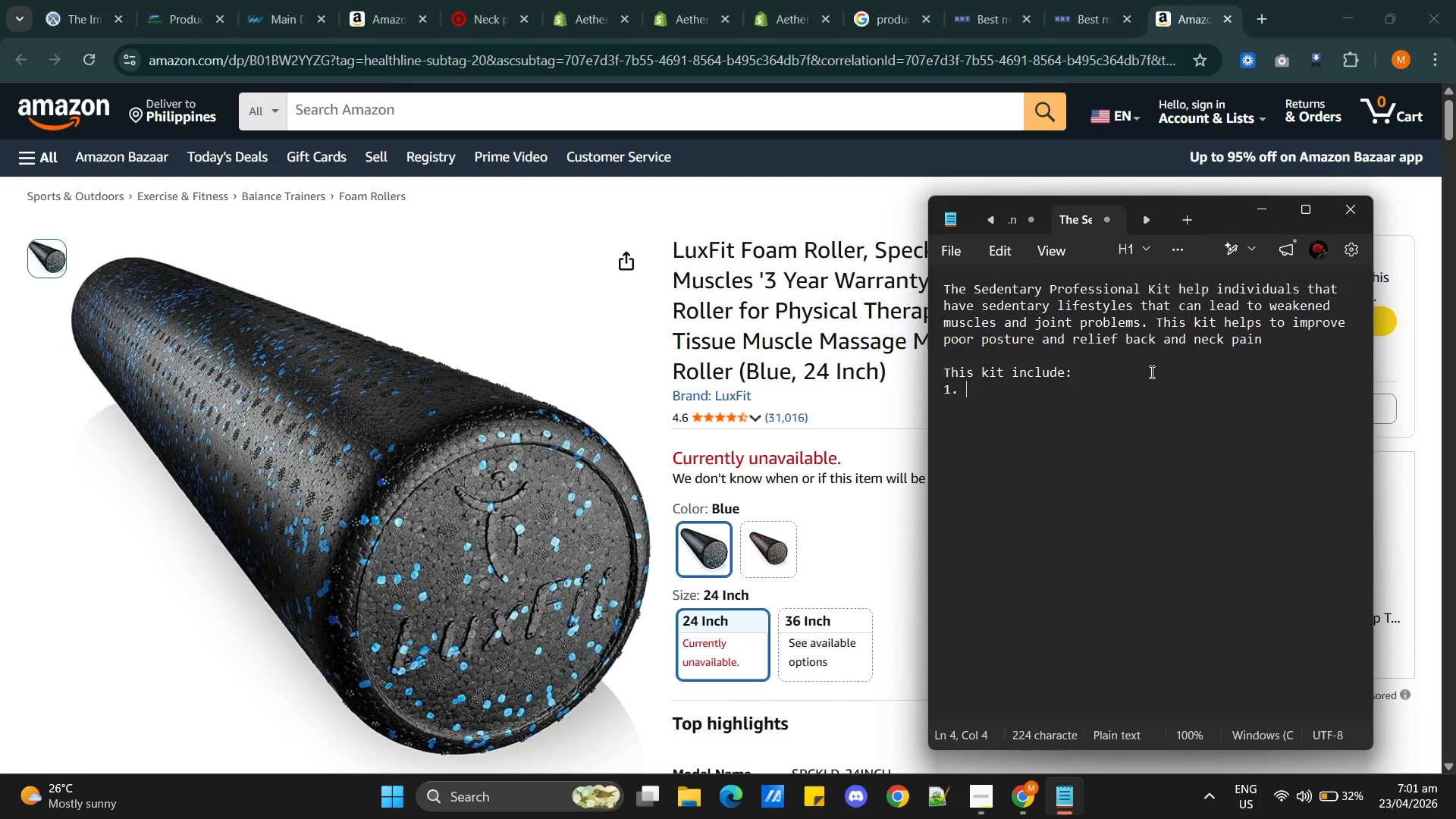 
type(LuxFit )
 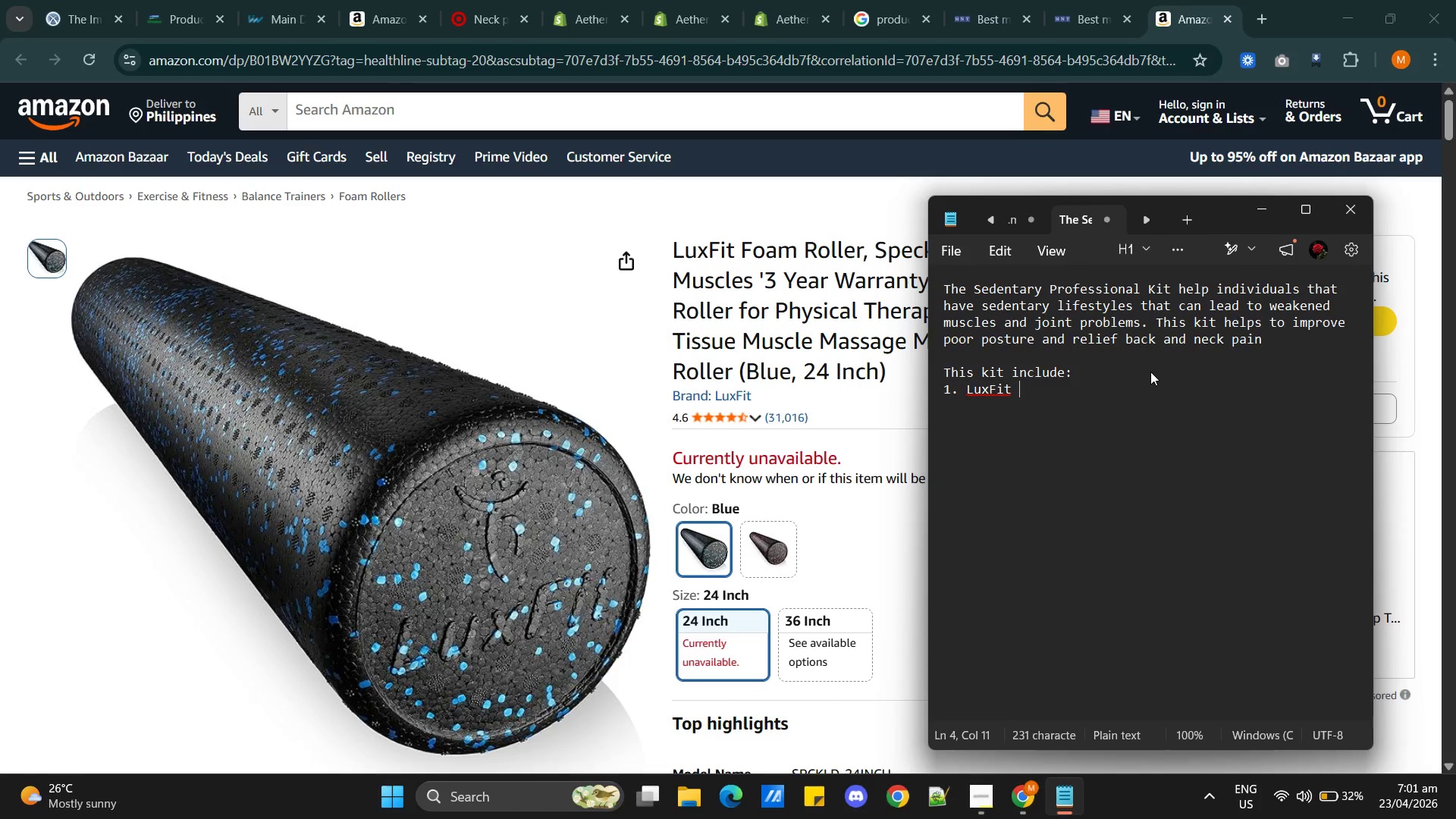 
type(Foam Roller)
 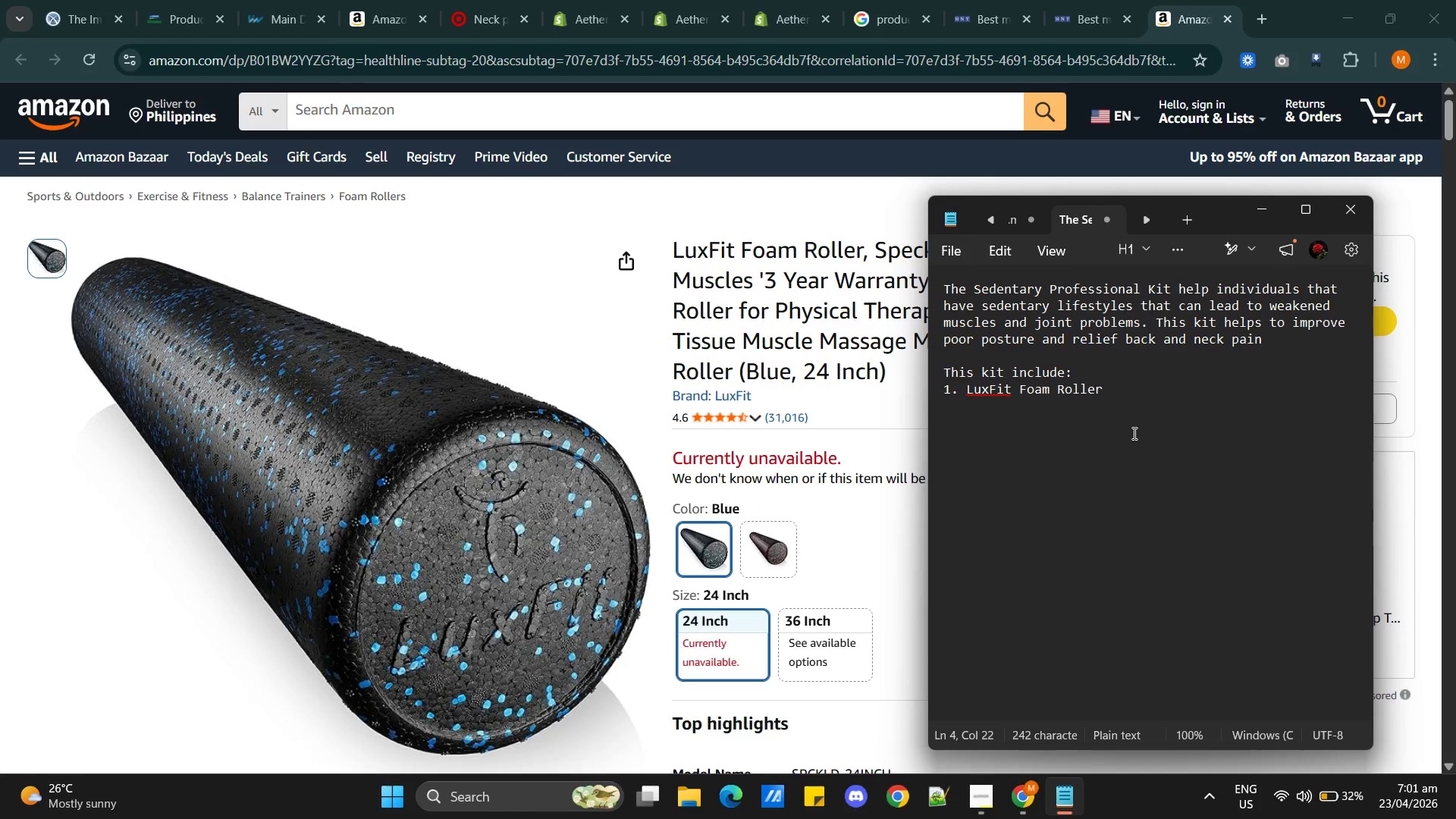 
left_click([1122, 391])
 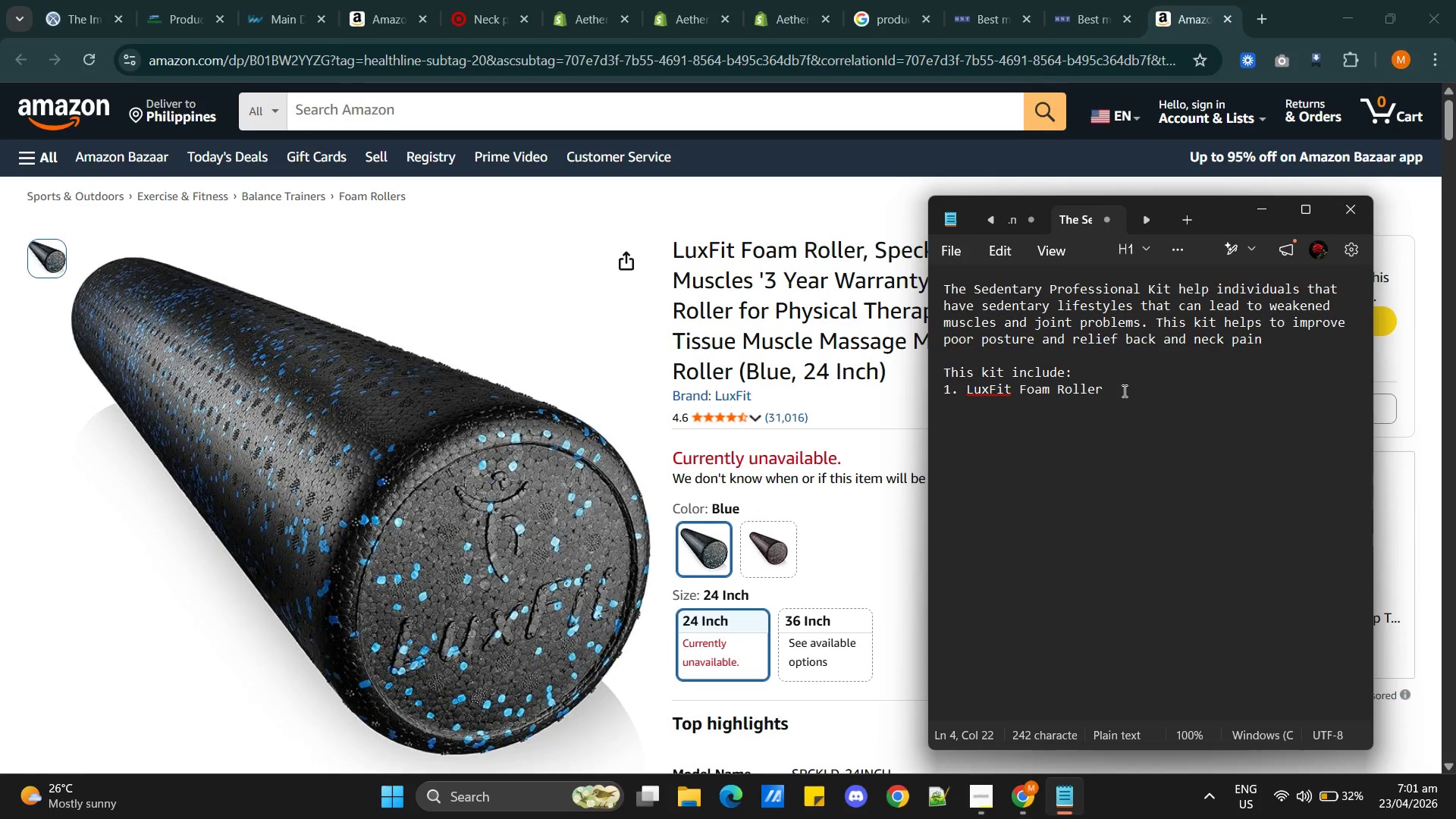 
wait(5.08)
 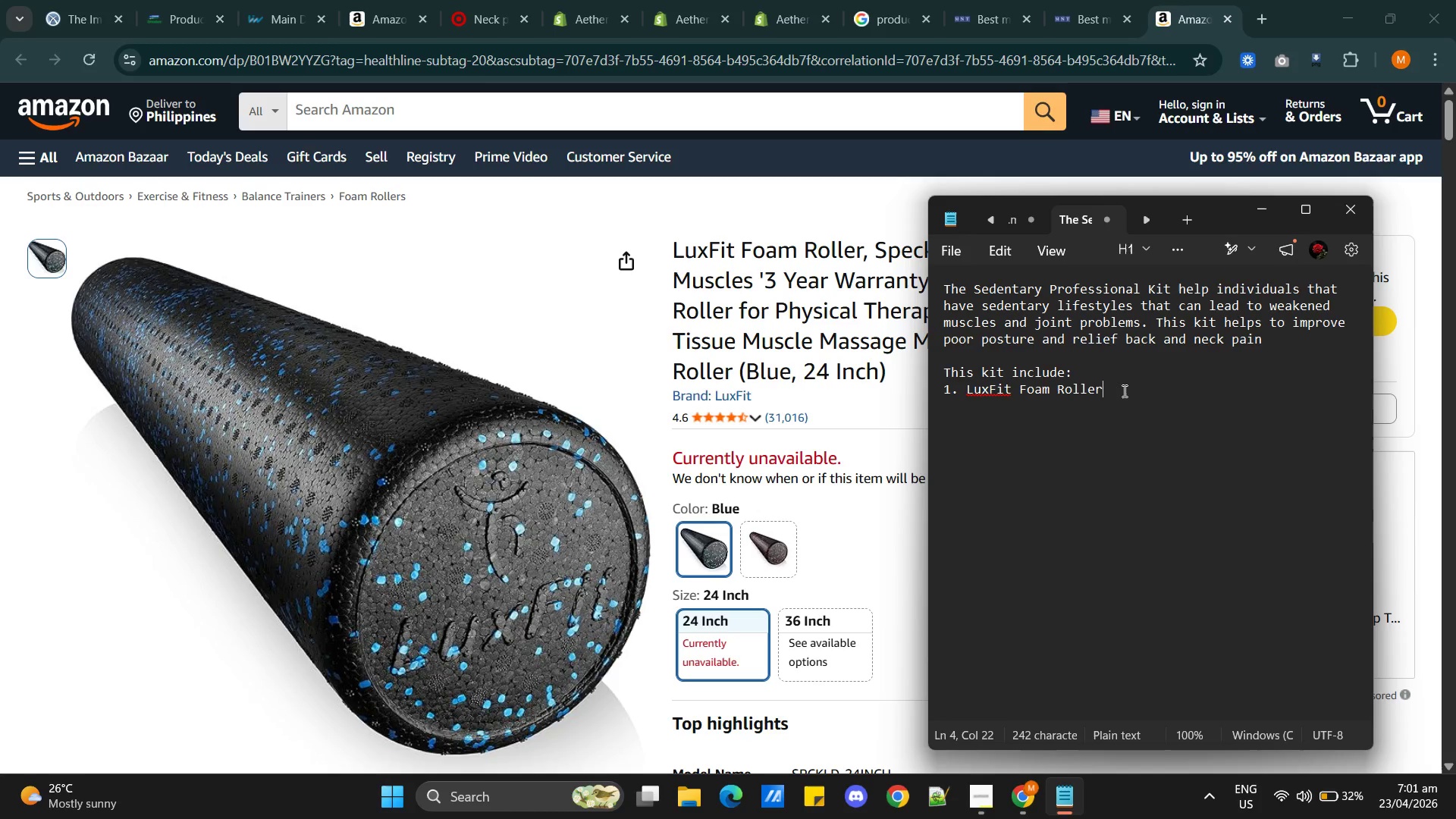 
key(Space)
 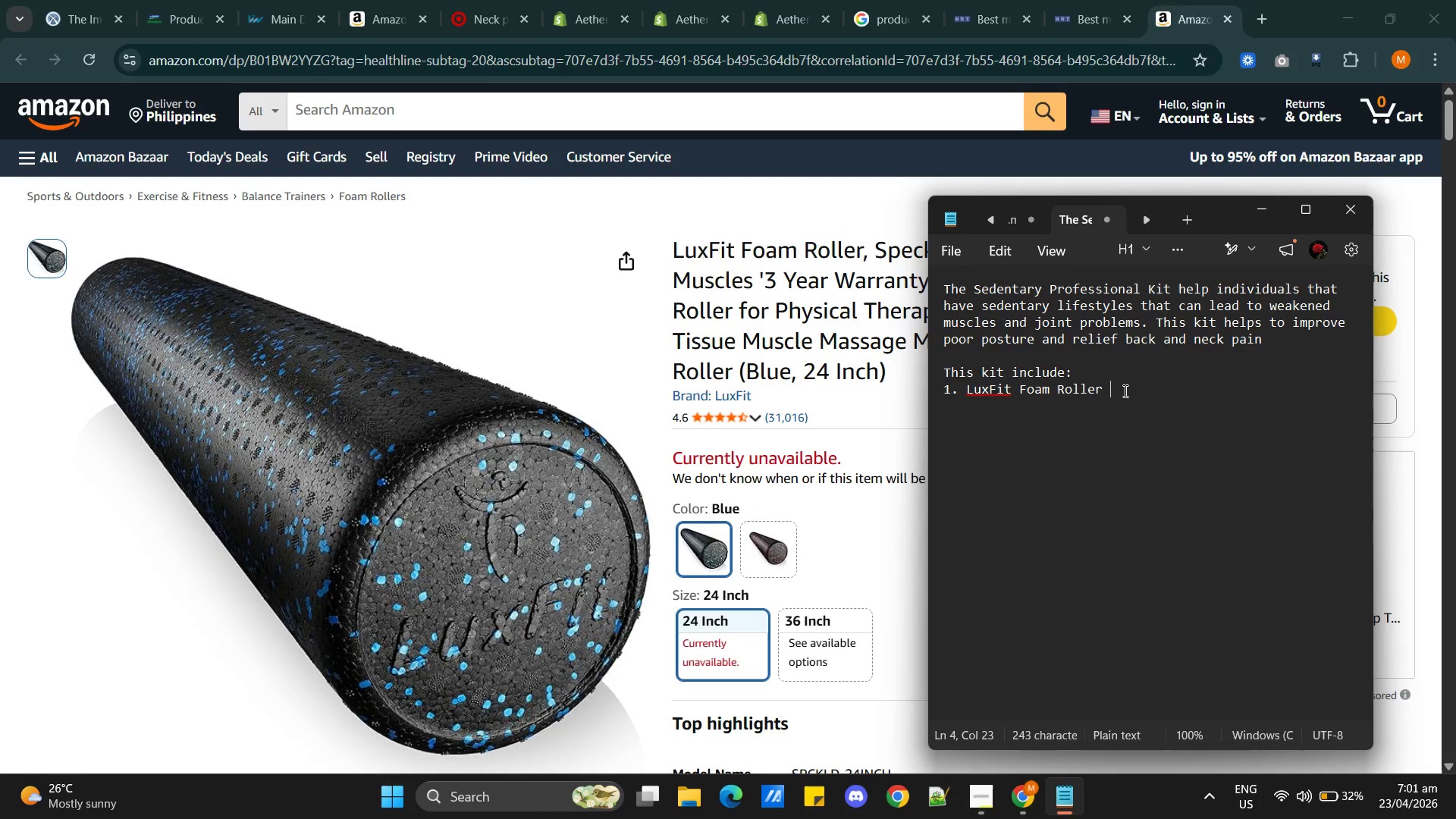 
key(Shift+BracketLeft)
 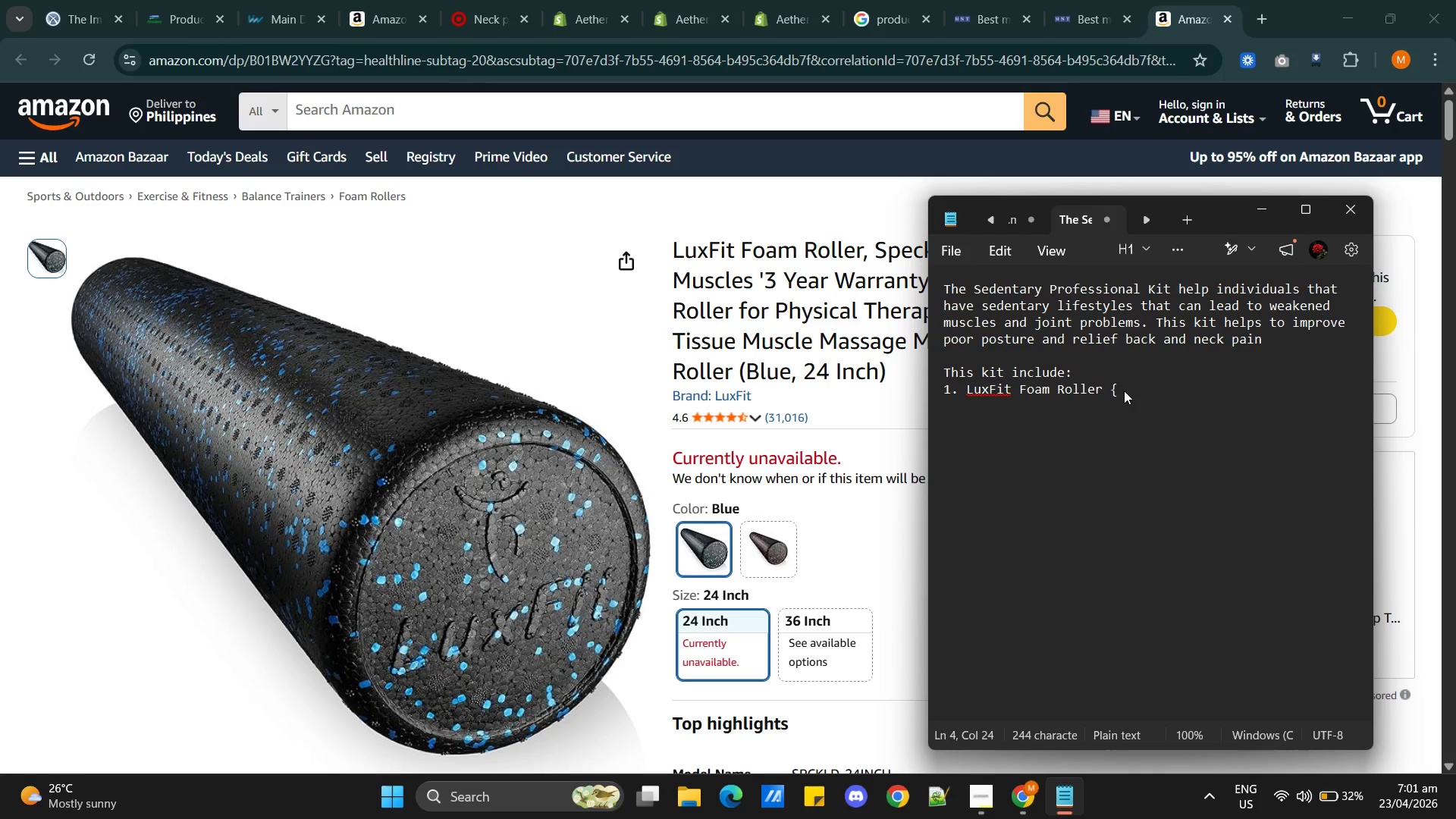 
key(Backspace)
 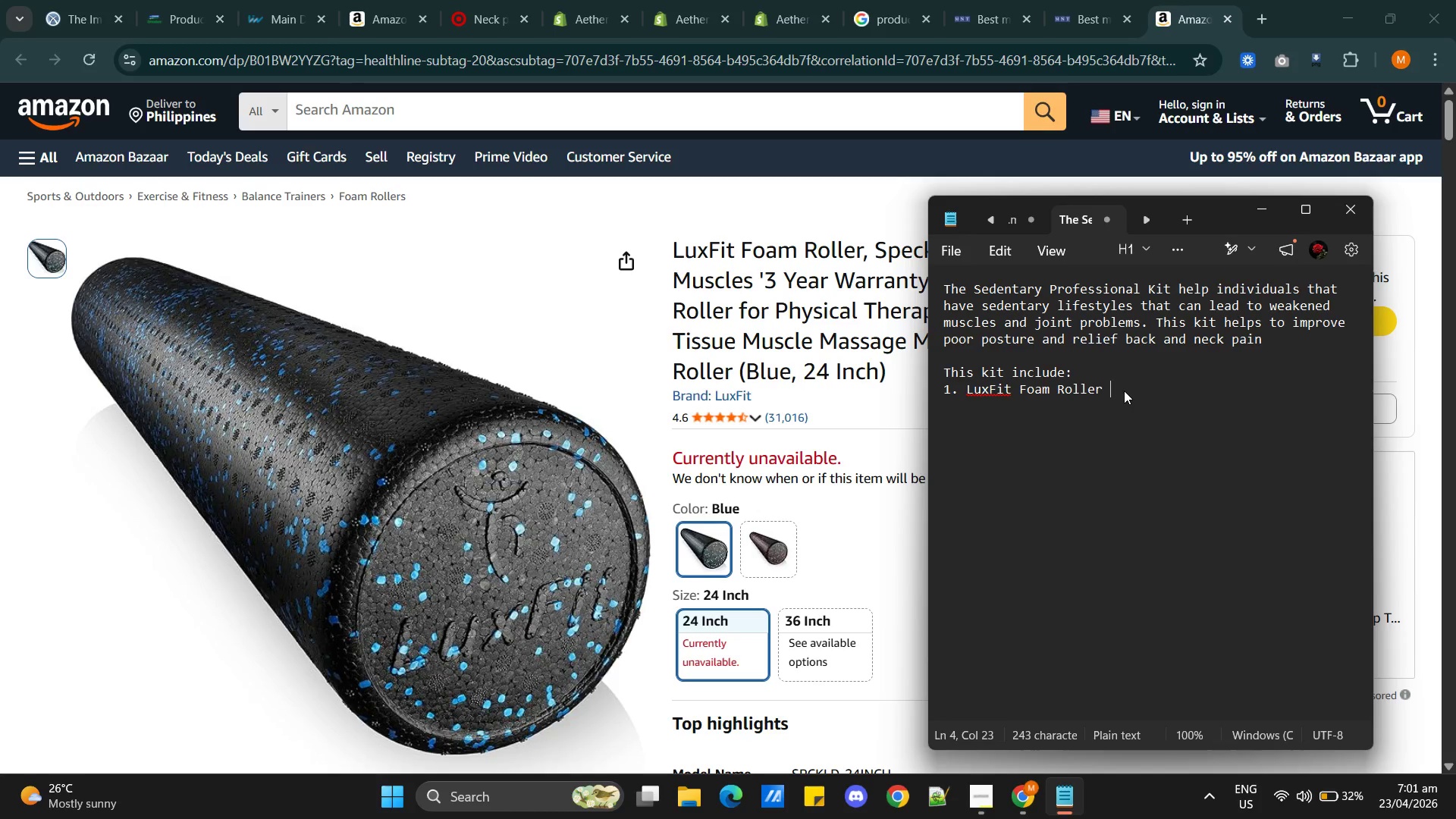 
key(Enter)
 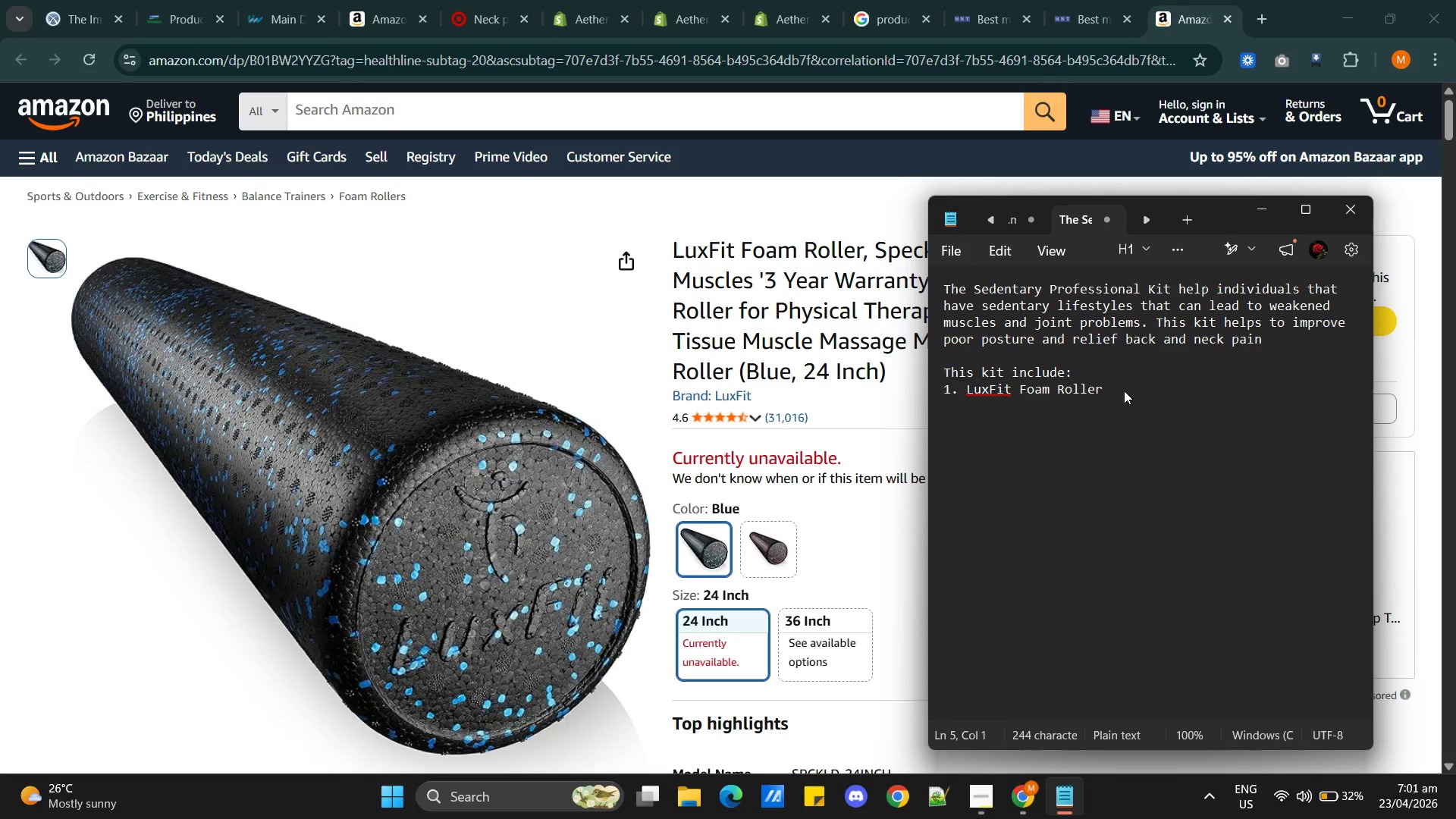 
key(Tab)
type(- variant)
 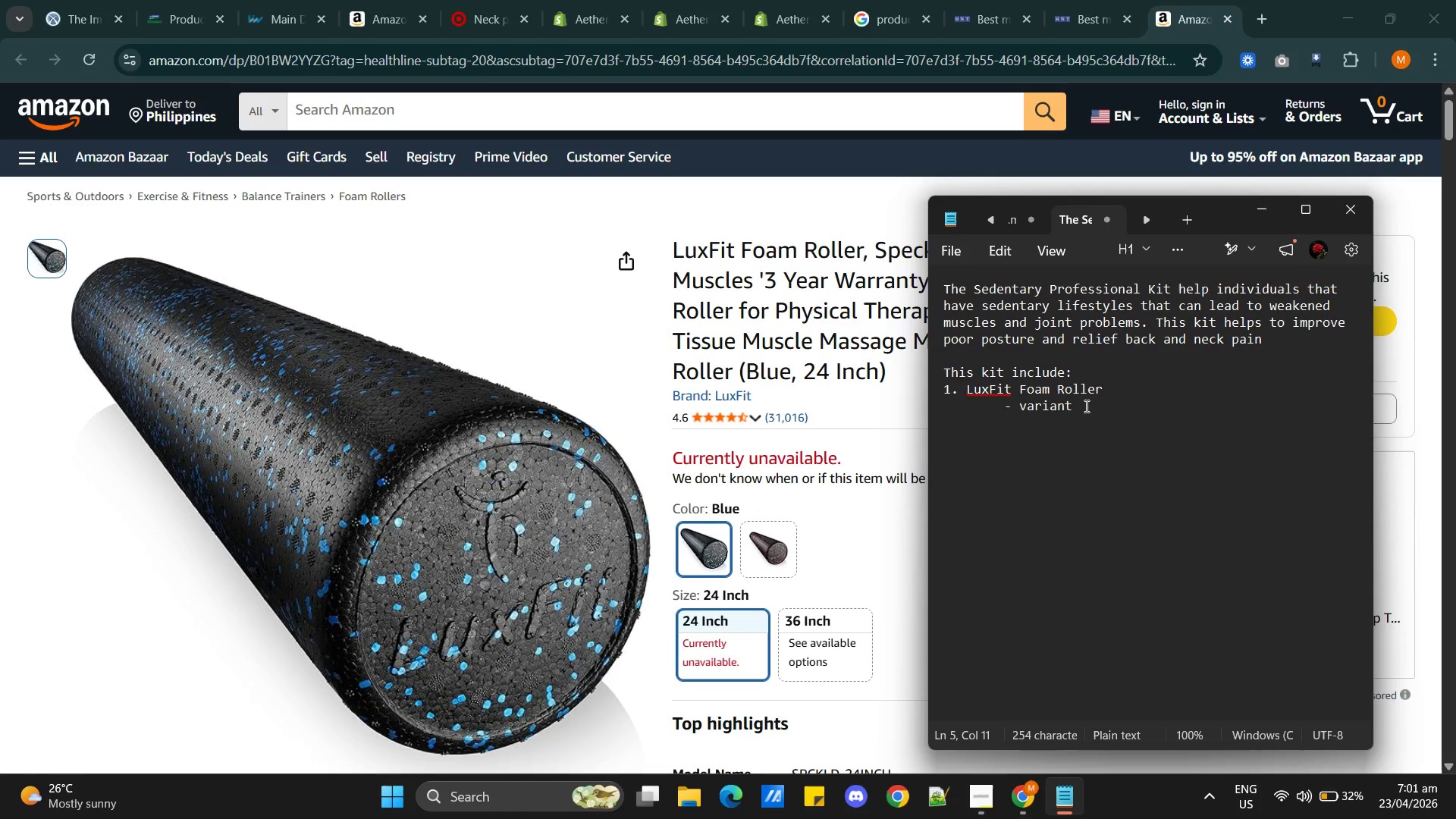 
key(Shift+ShiftRight)
 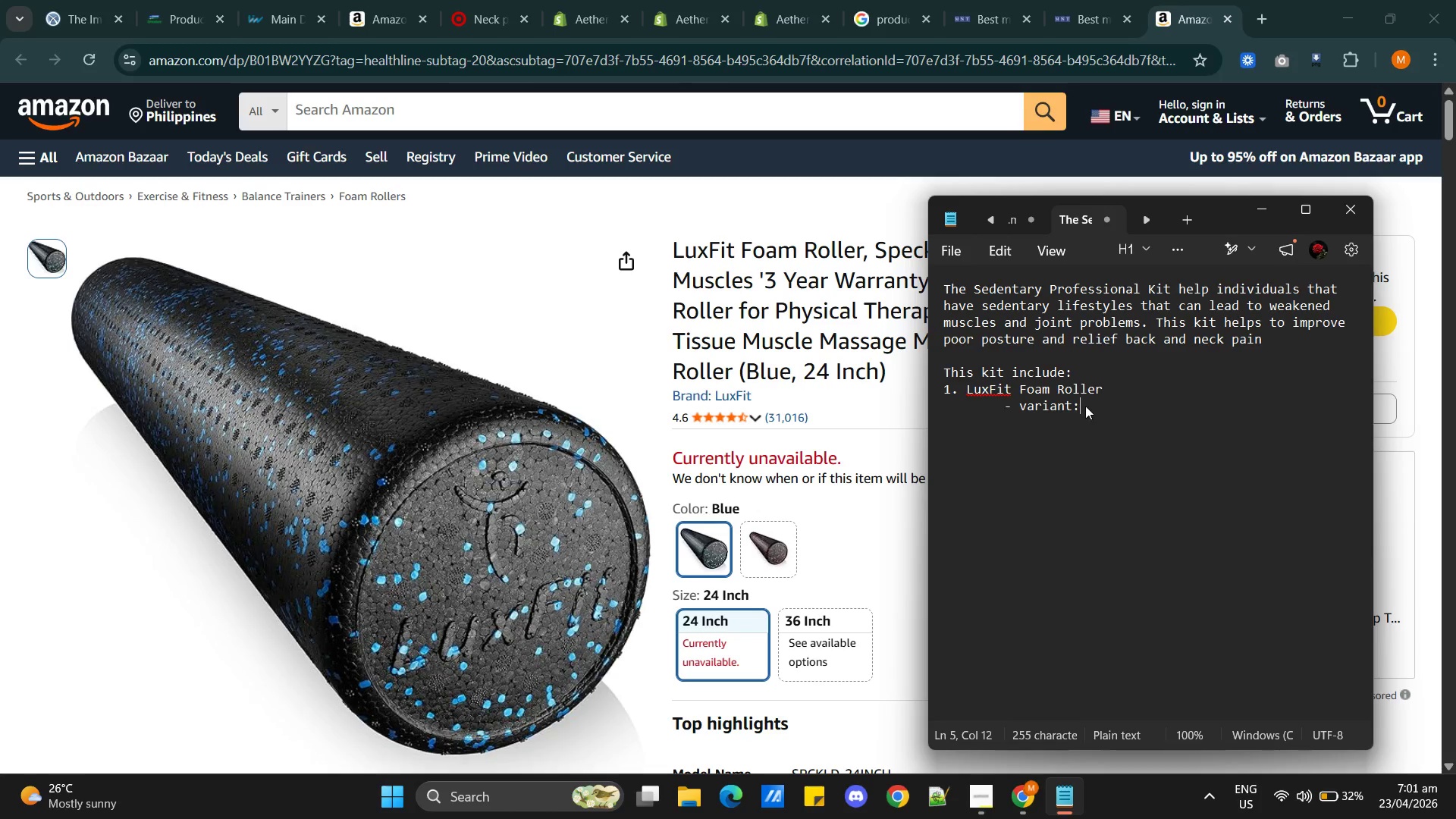 
key(Shift+Semicolon)
 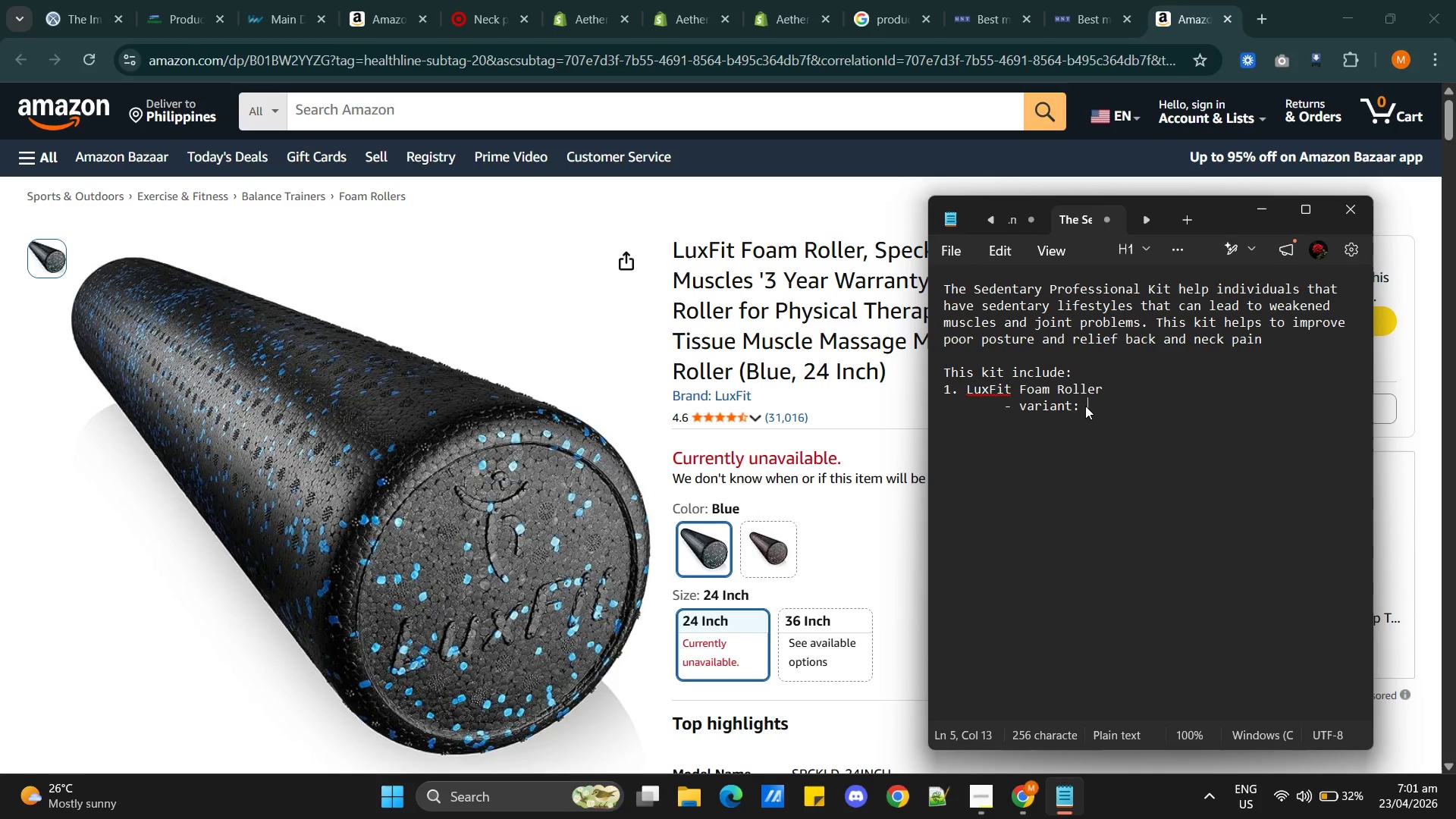 
key(Space)
 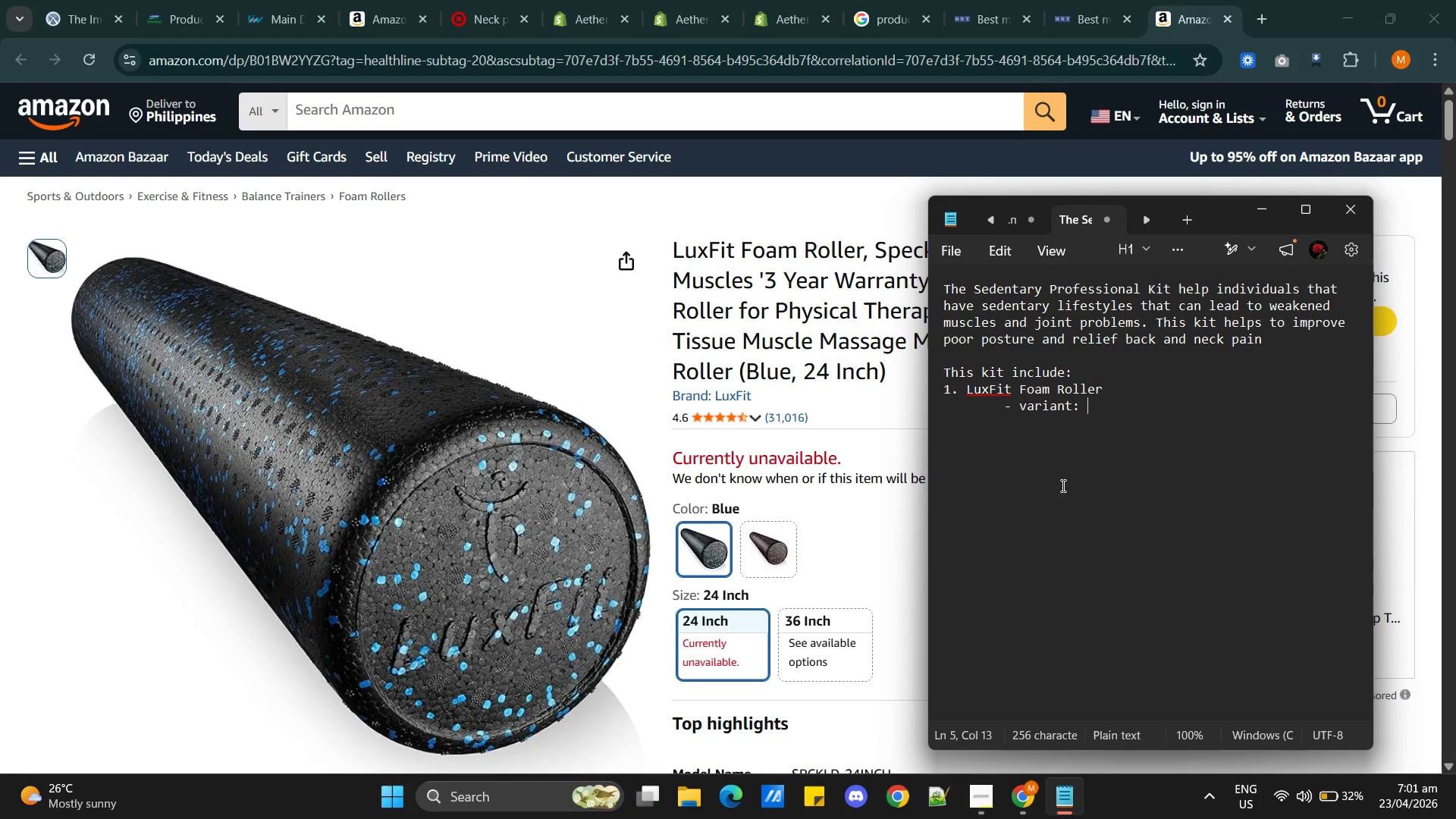 
wait(7.64)
 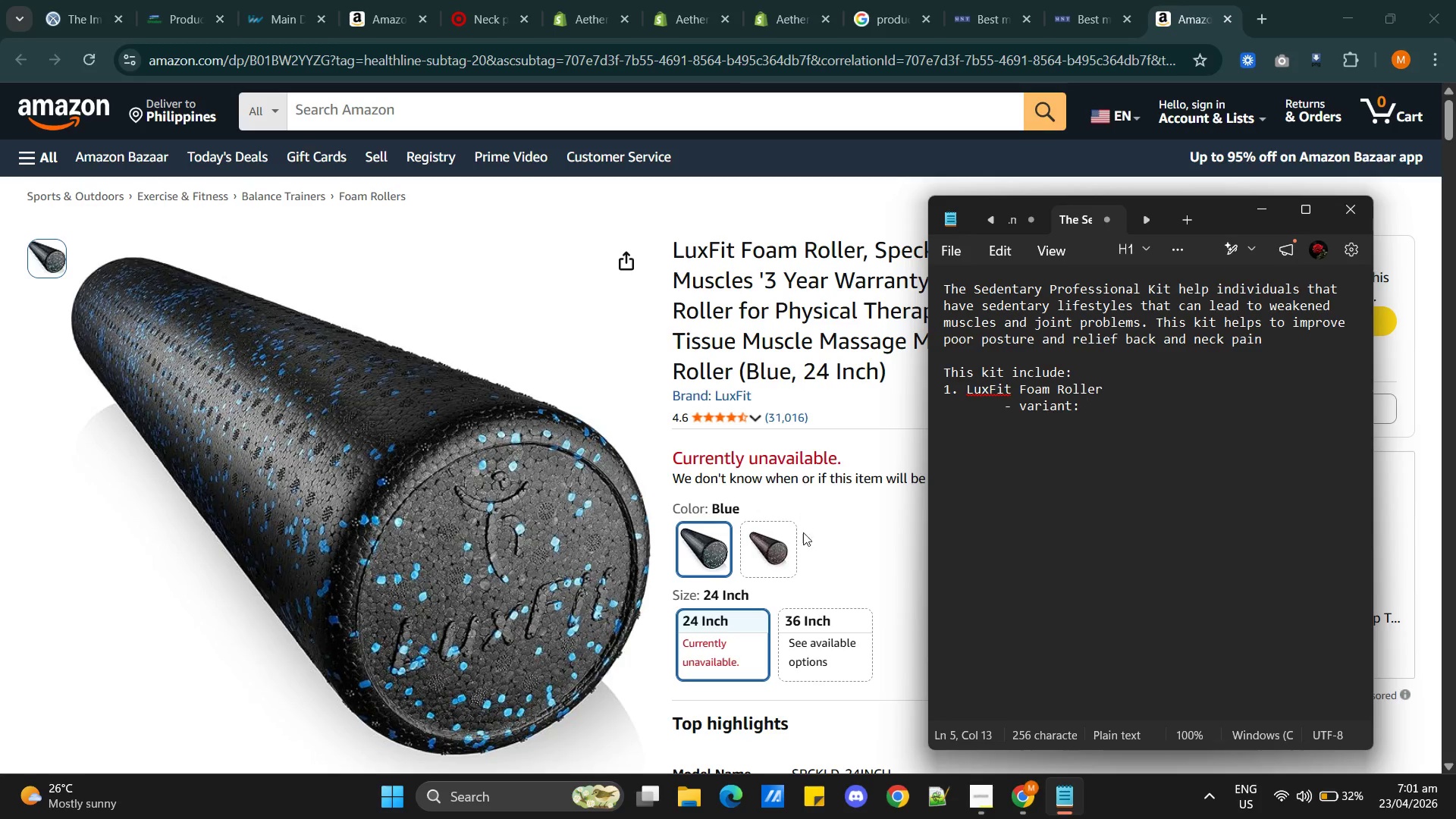 
type(24 inch 36 inch)
 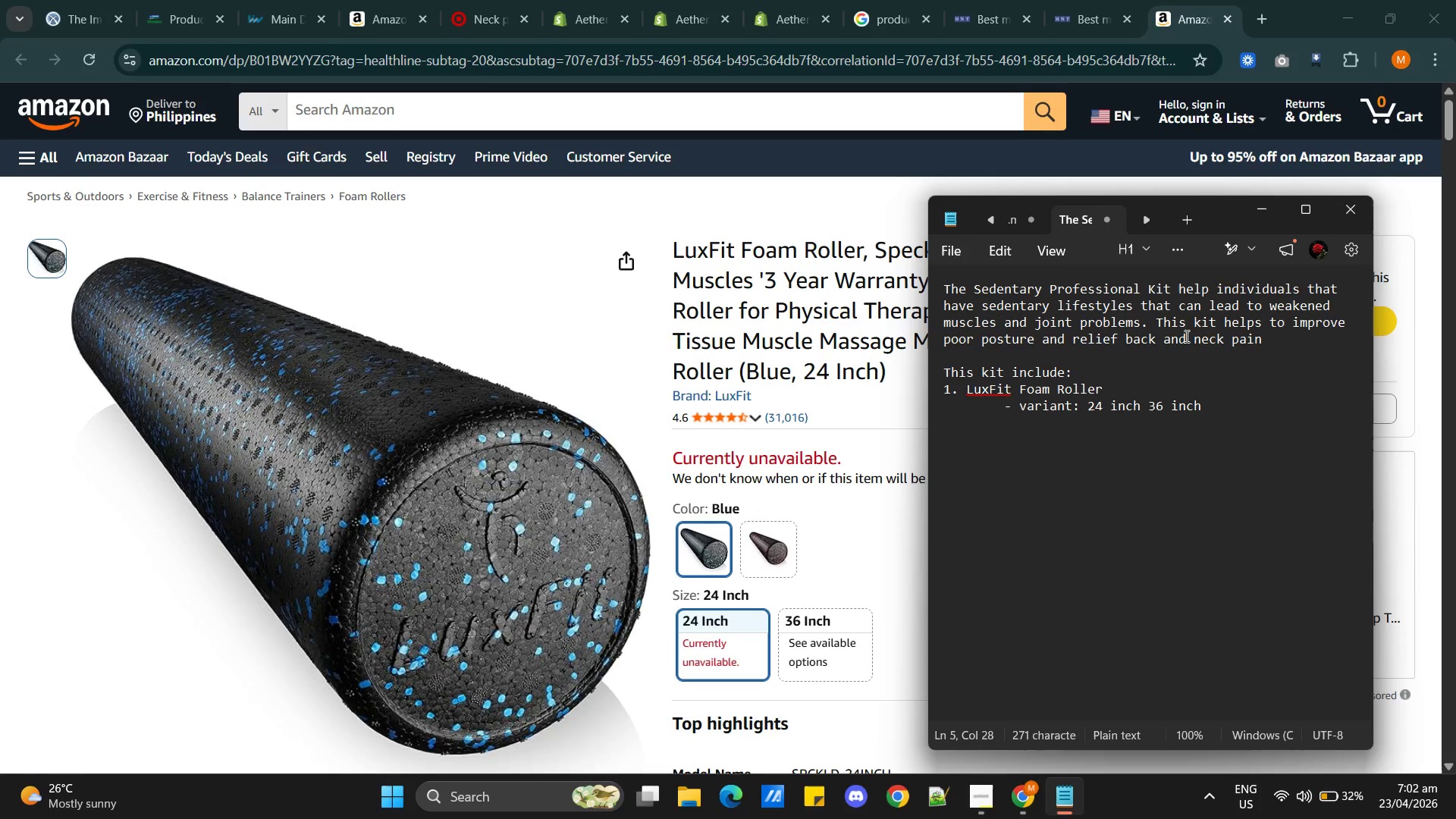 
left_click([1214, 403])
 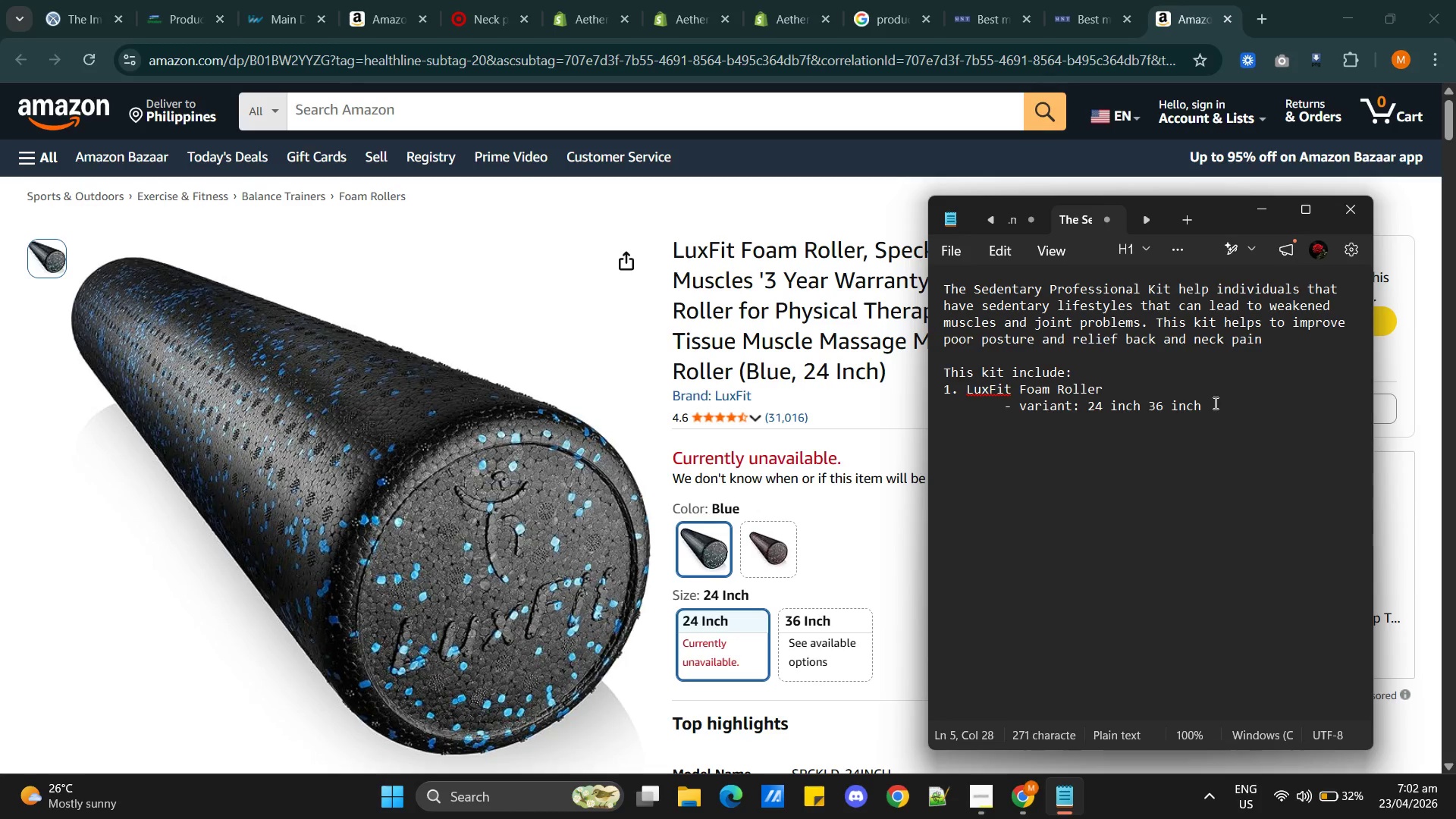 
key(Enter)
 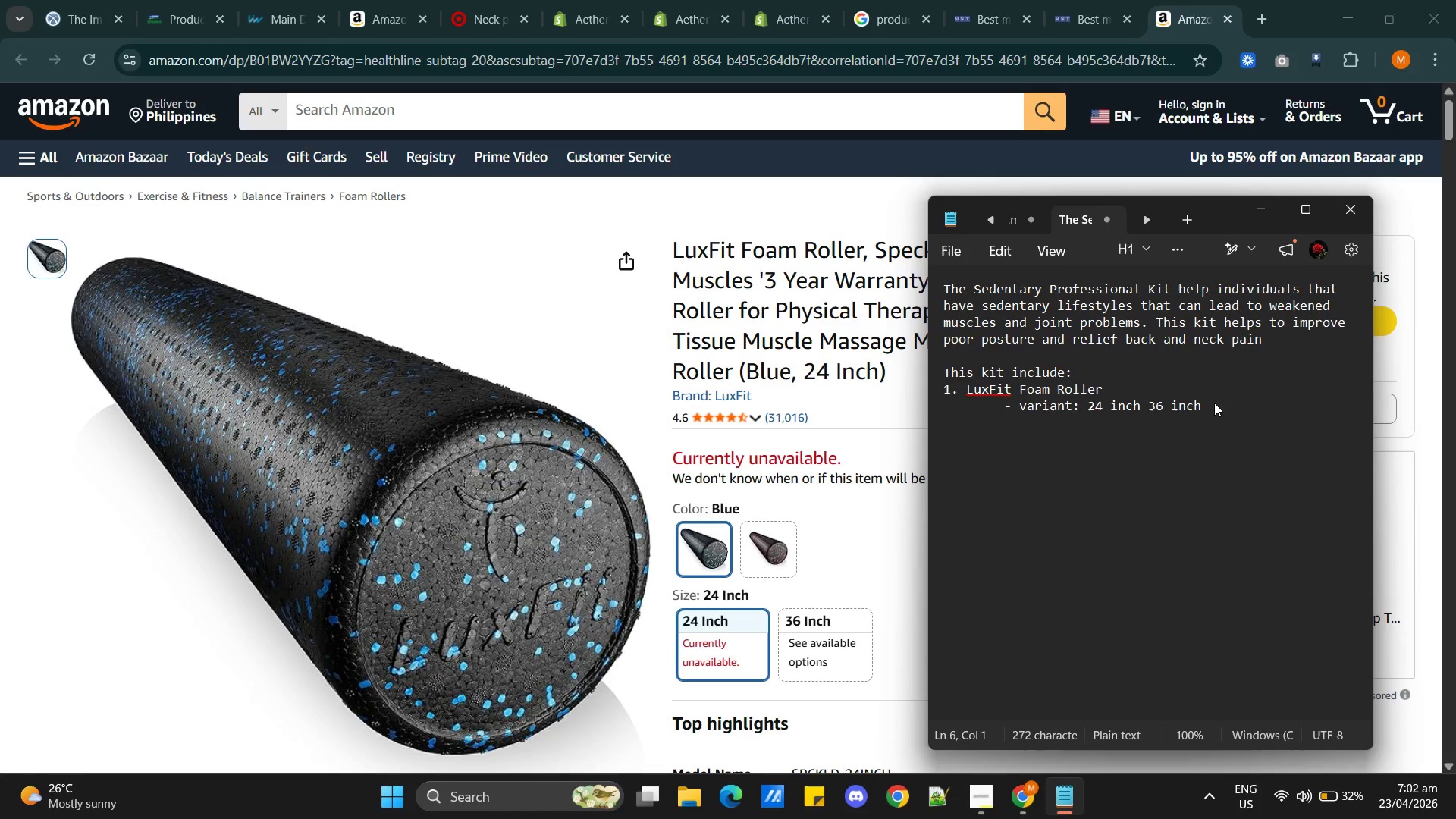 
key(2)
 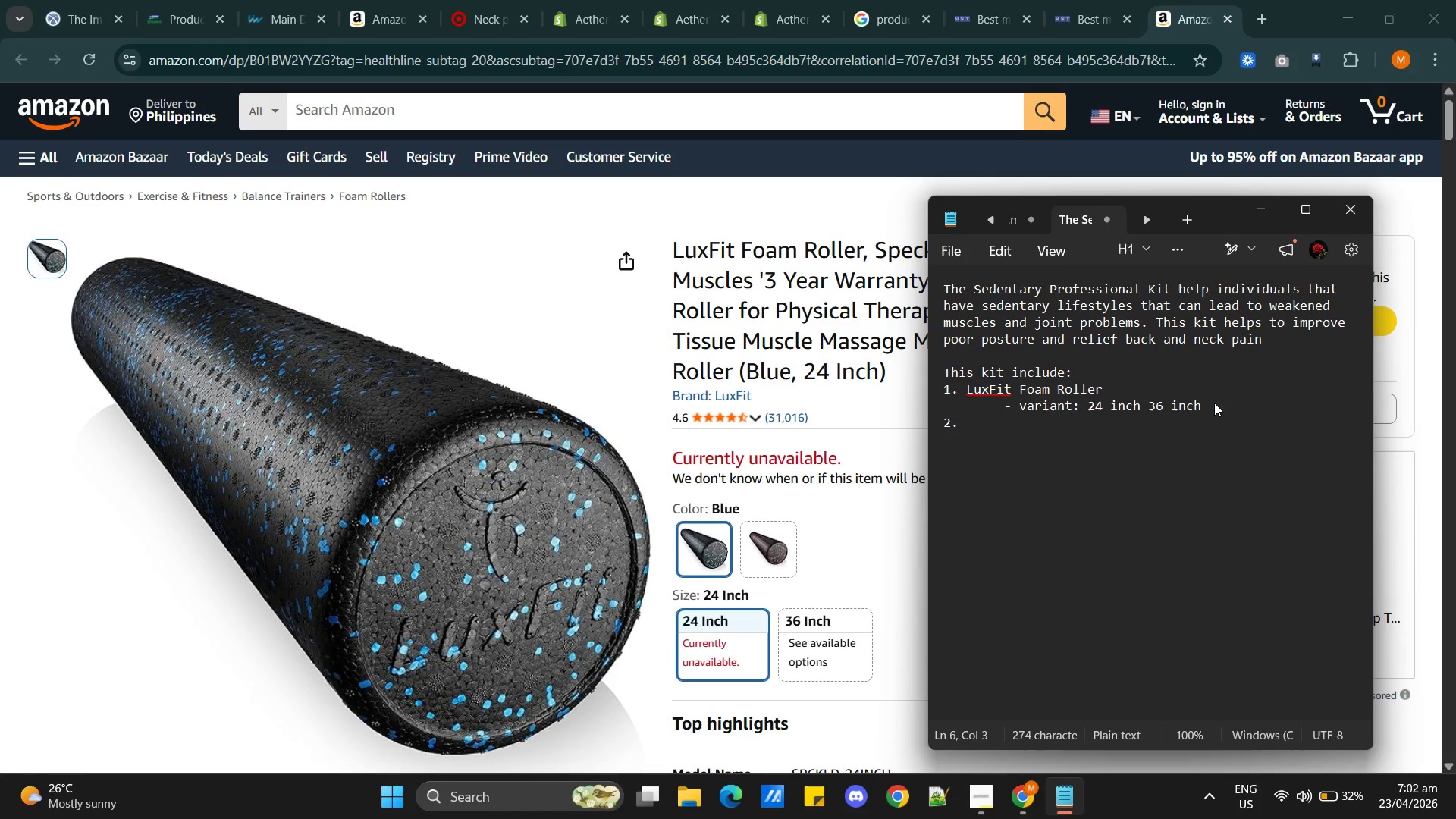 
key(Period)
 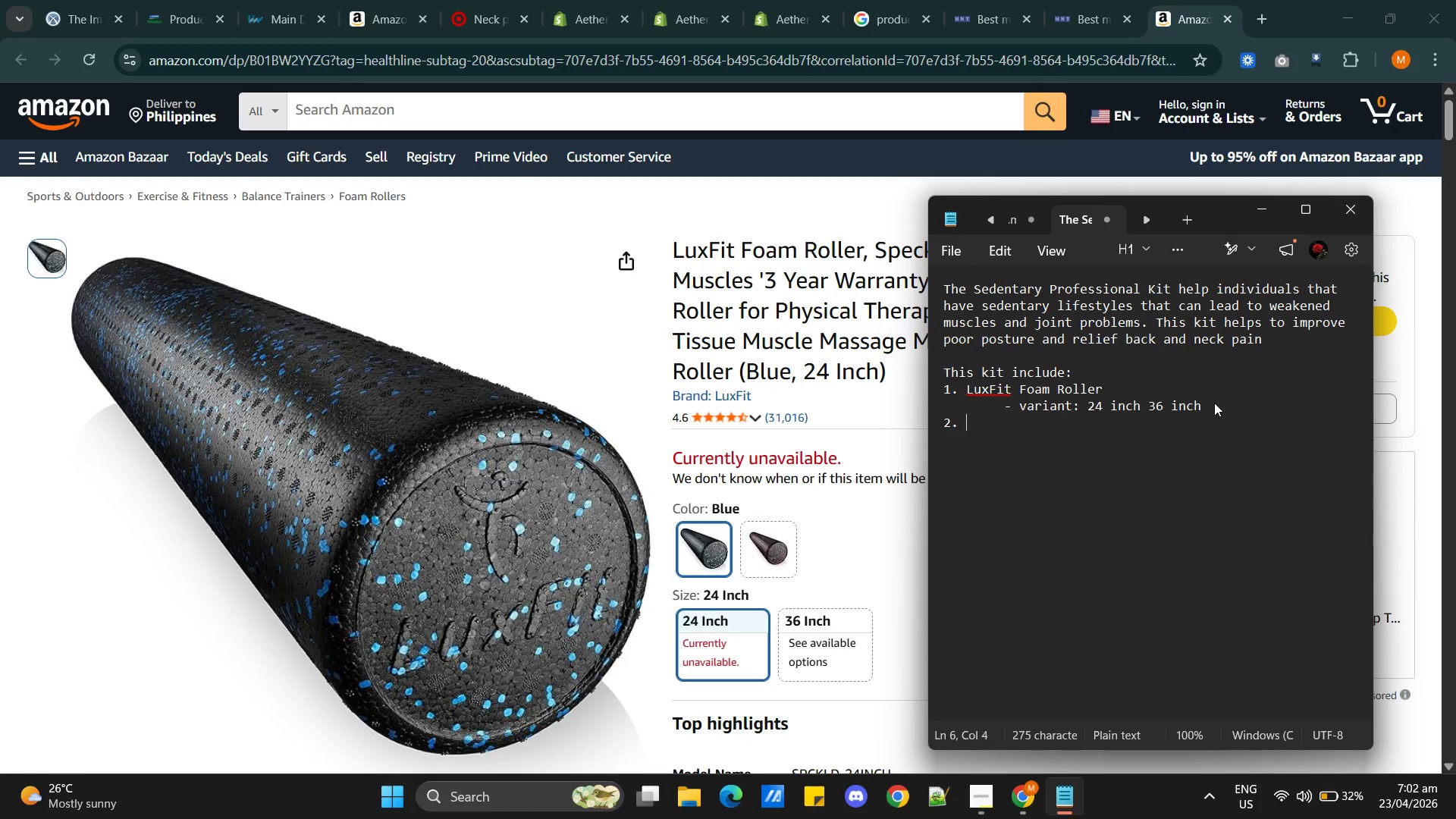 
key(Space)
 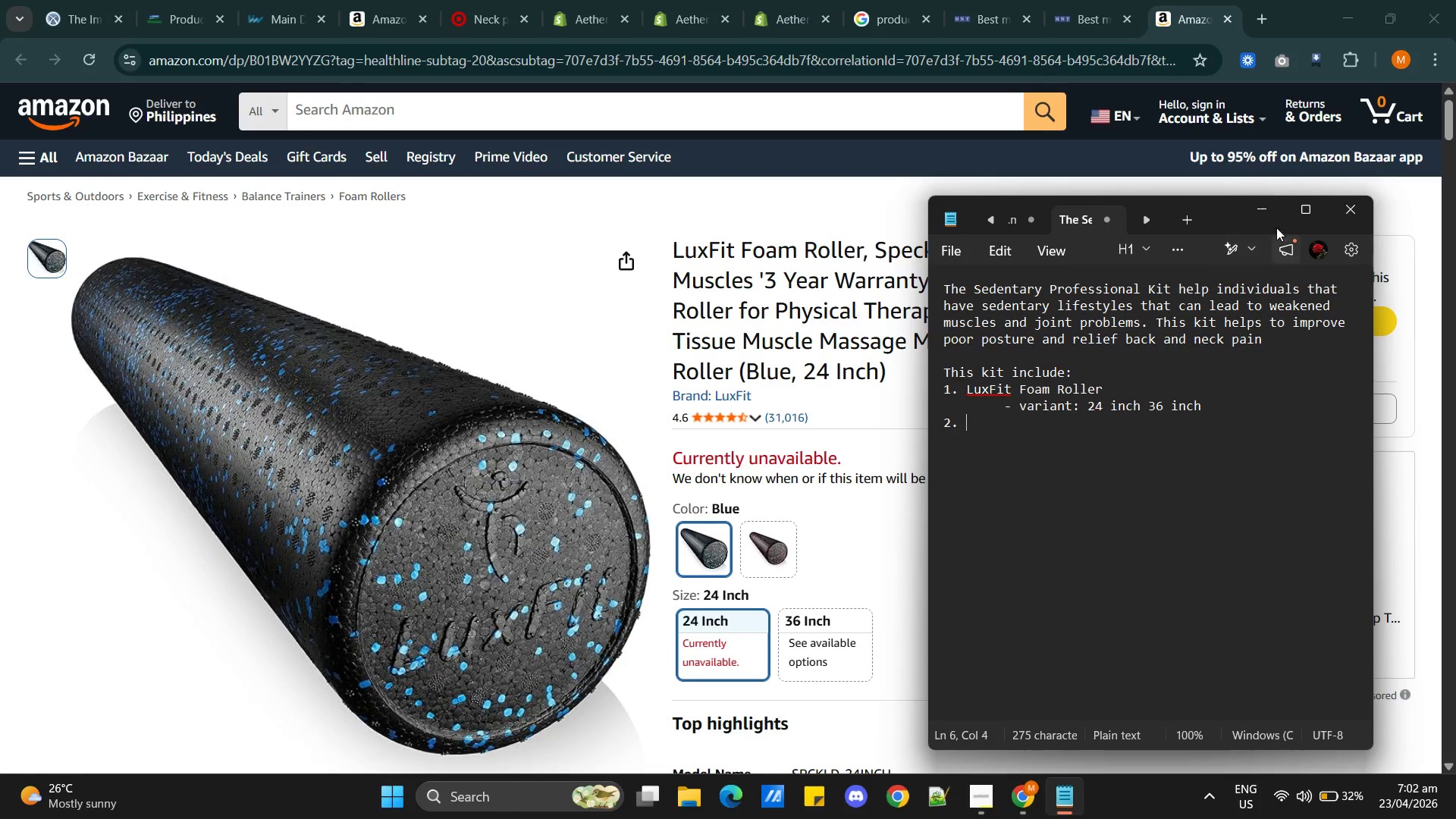 
left_click([1264, 204])
 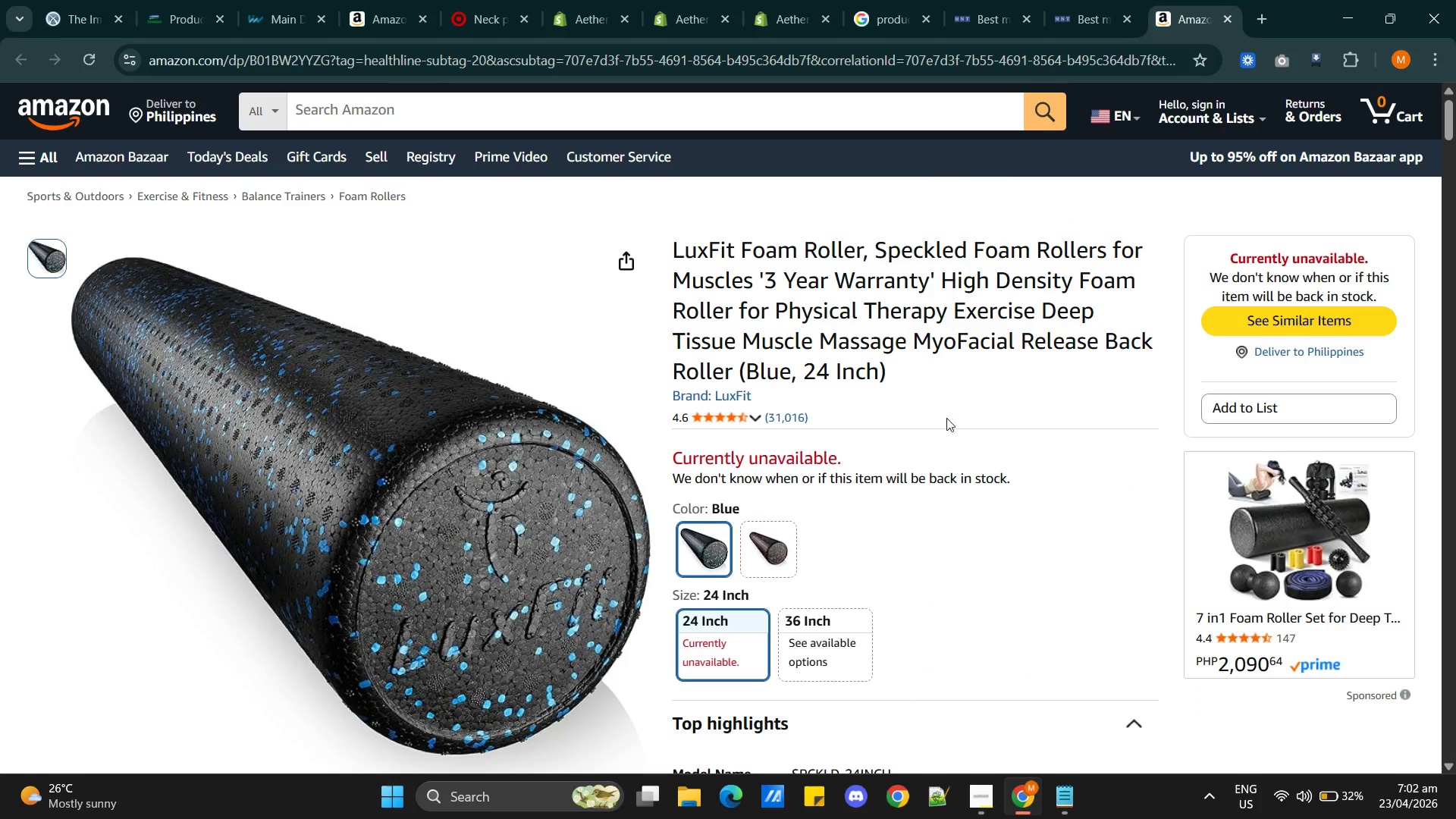 
scroll: coordinate [987, 557], scroll_direction: down, amount: 4.0
 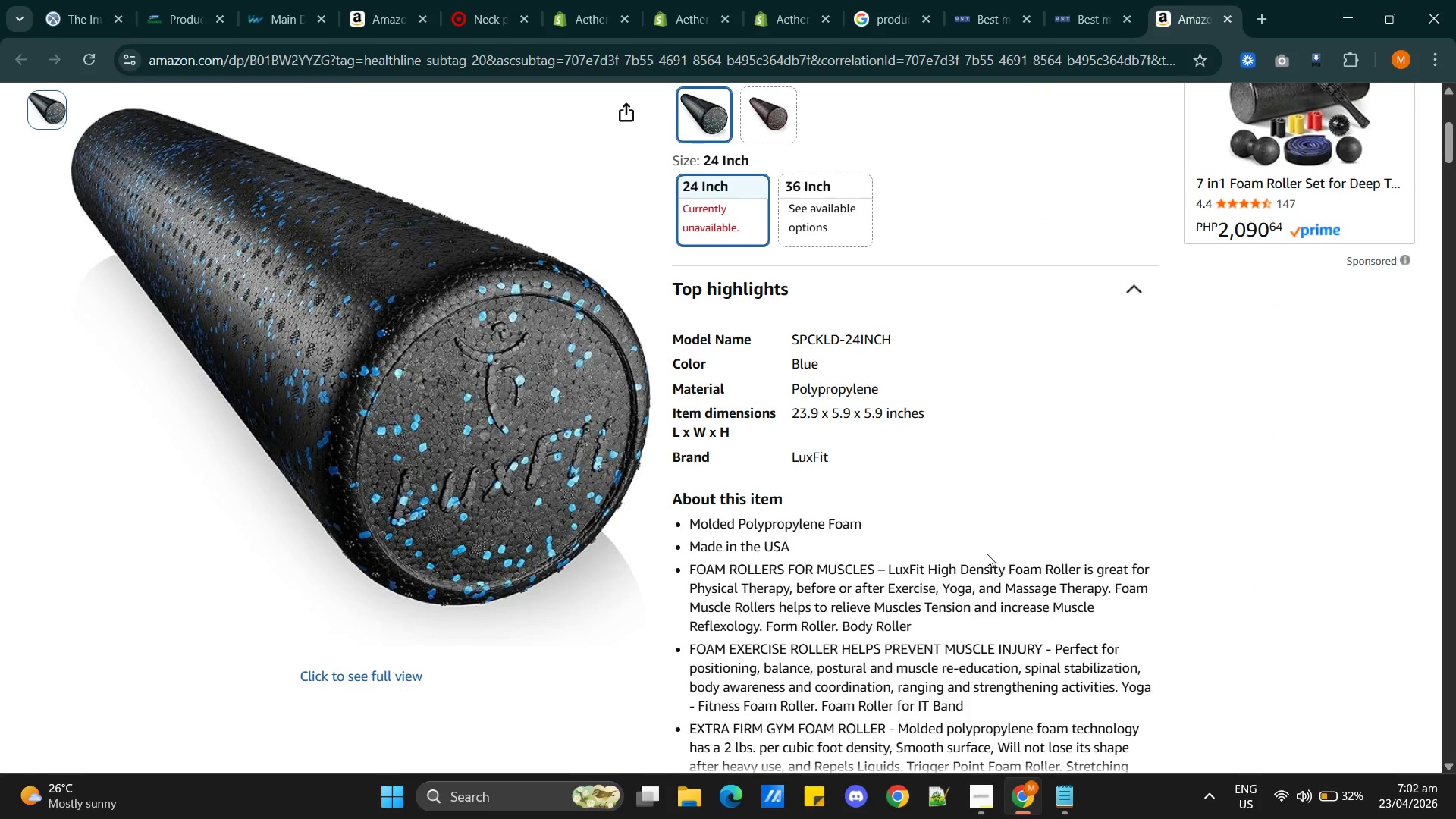 
scroll: coordinate [987, 554], scroll_direction: up, amount: 4.0
 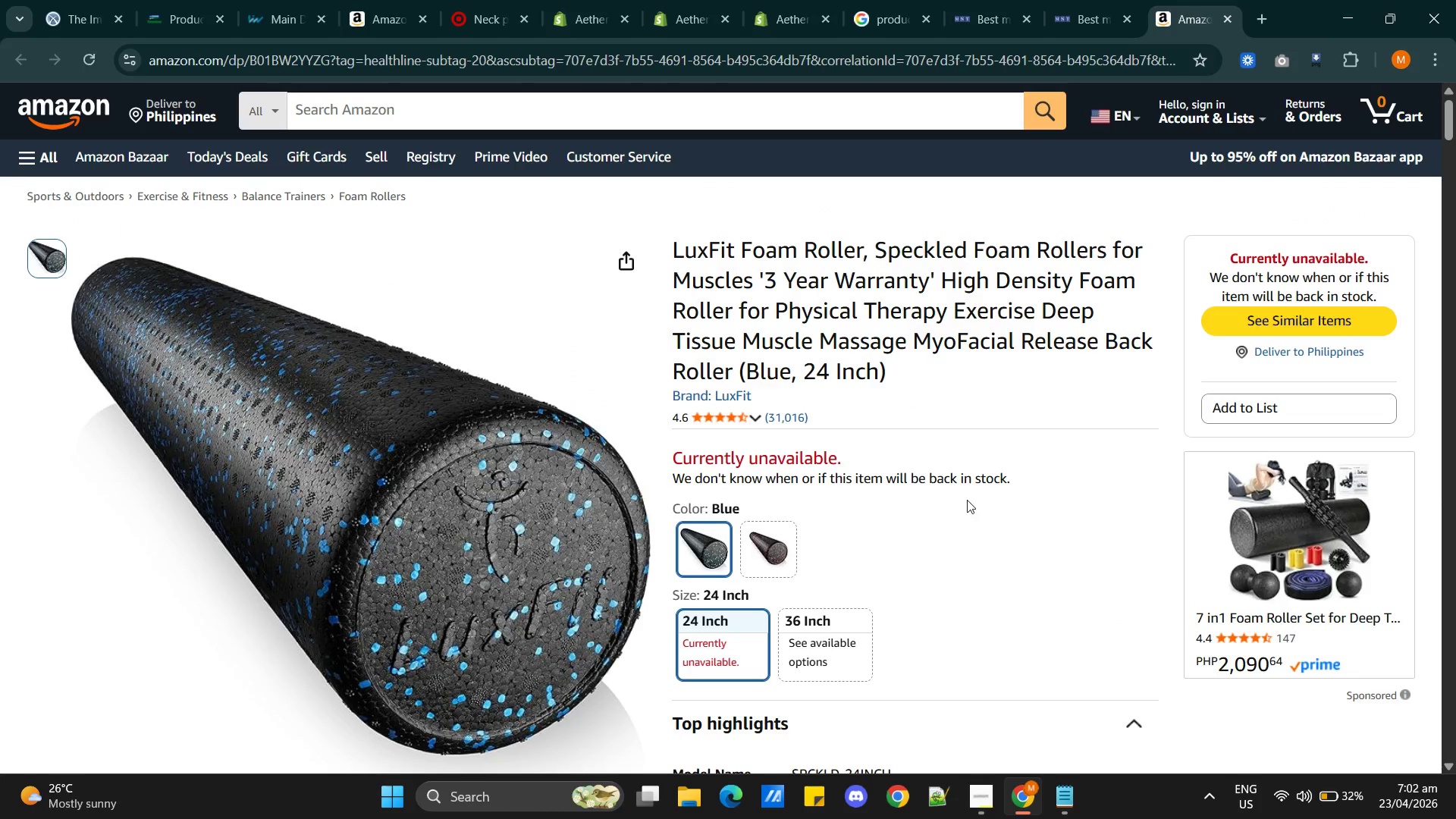 
scroll: coordinate [920, 525], scroll_direction: down, amount: 13.0
 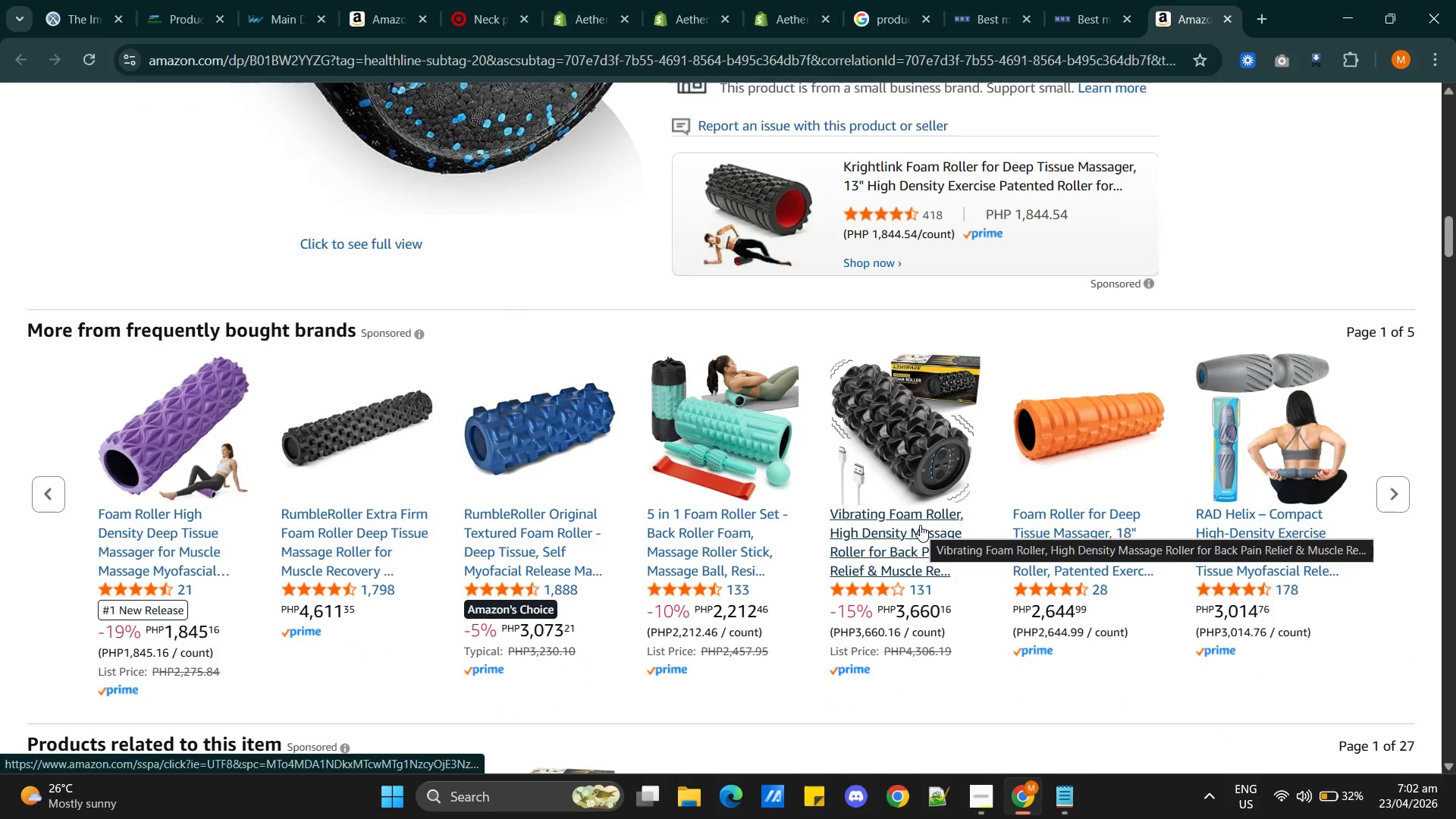 
scroll: coordinate [943, 454], scroll_direction: up, amount: 22.0
 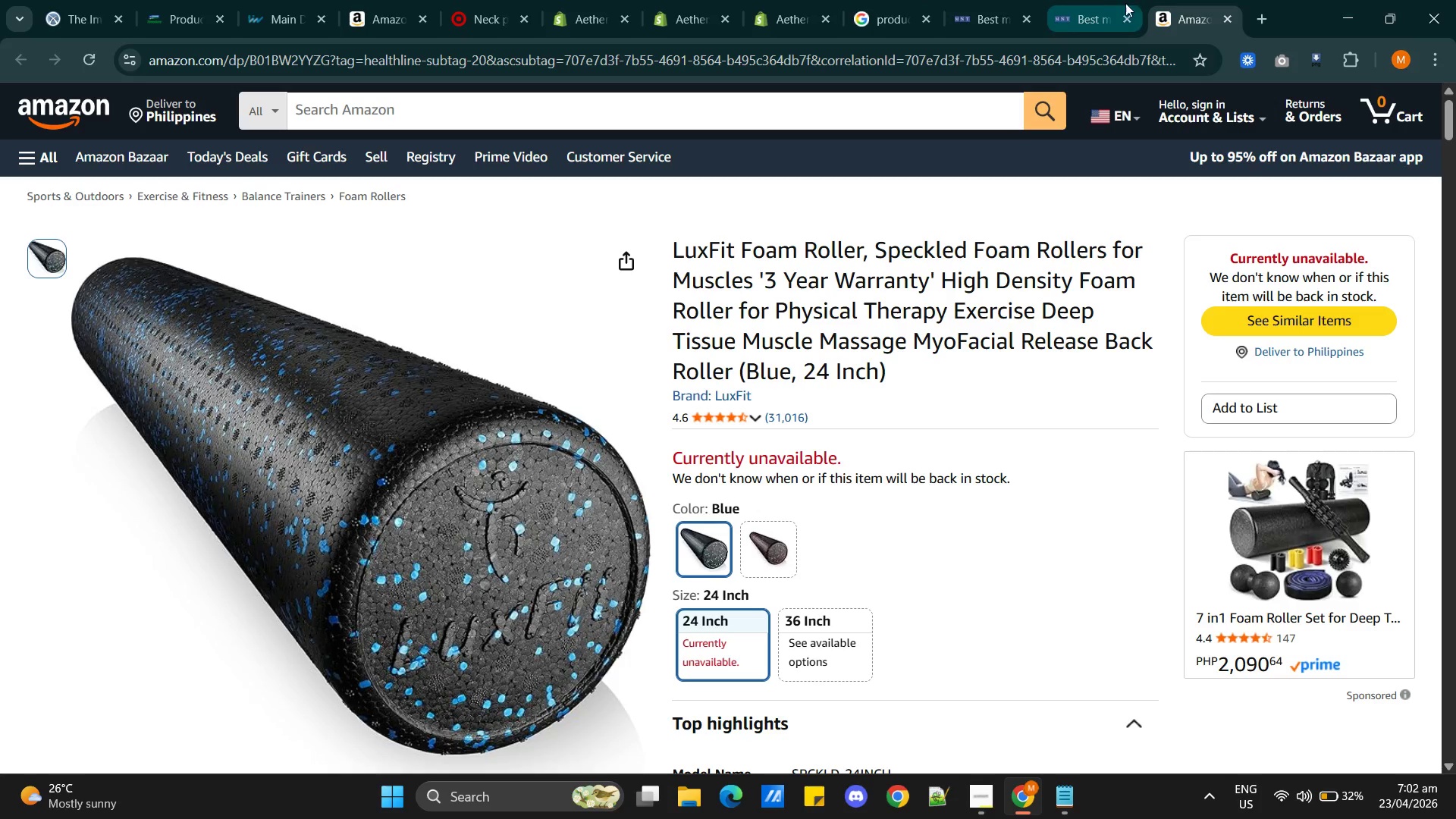 
left_click([1100, 10])
 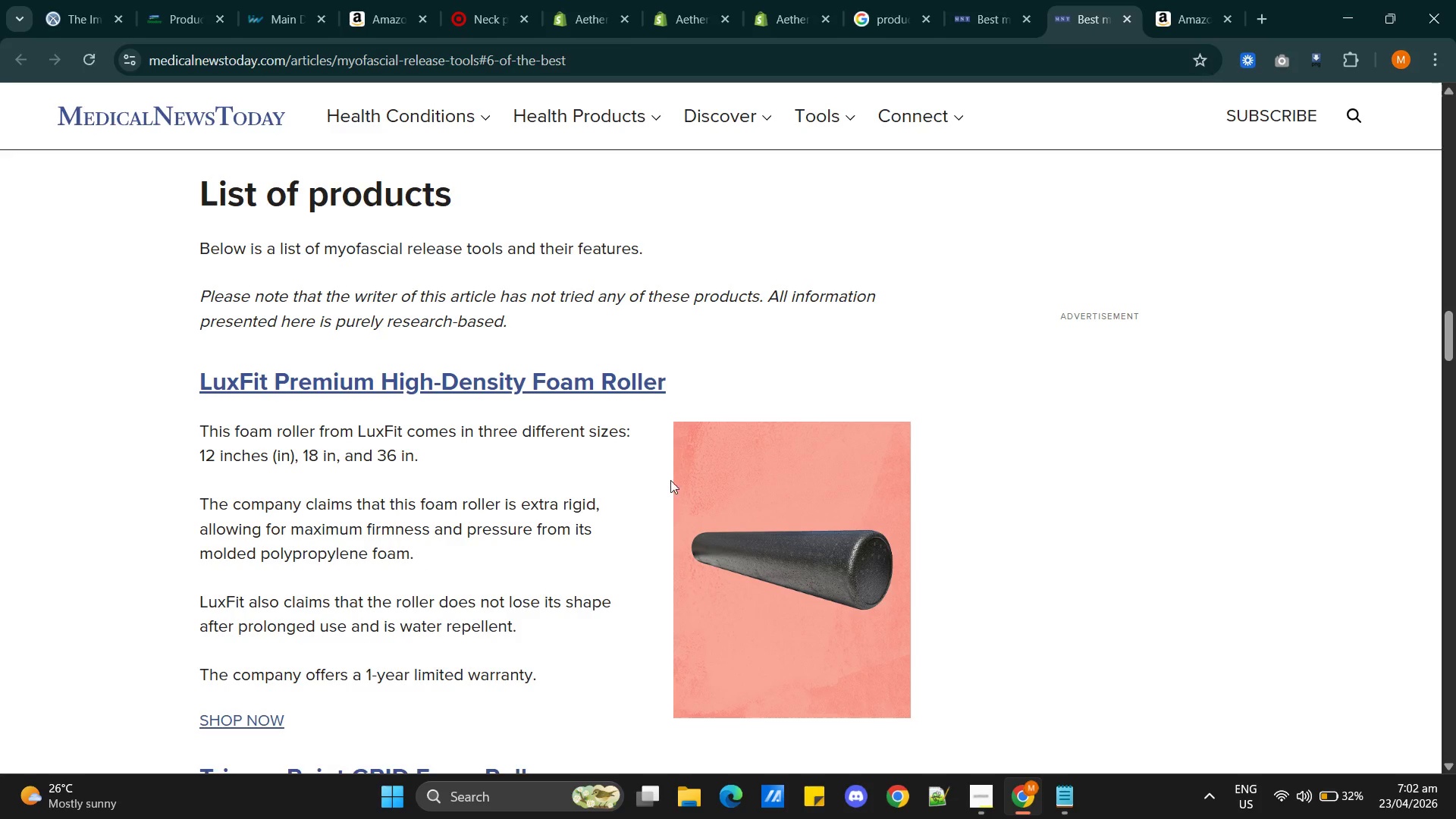 
scroll: coordinate [538, 475], scroll_direction: down, amount: 11.0
 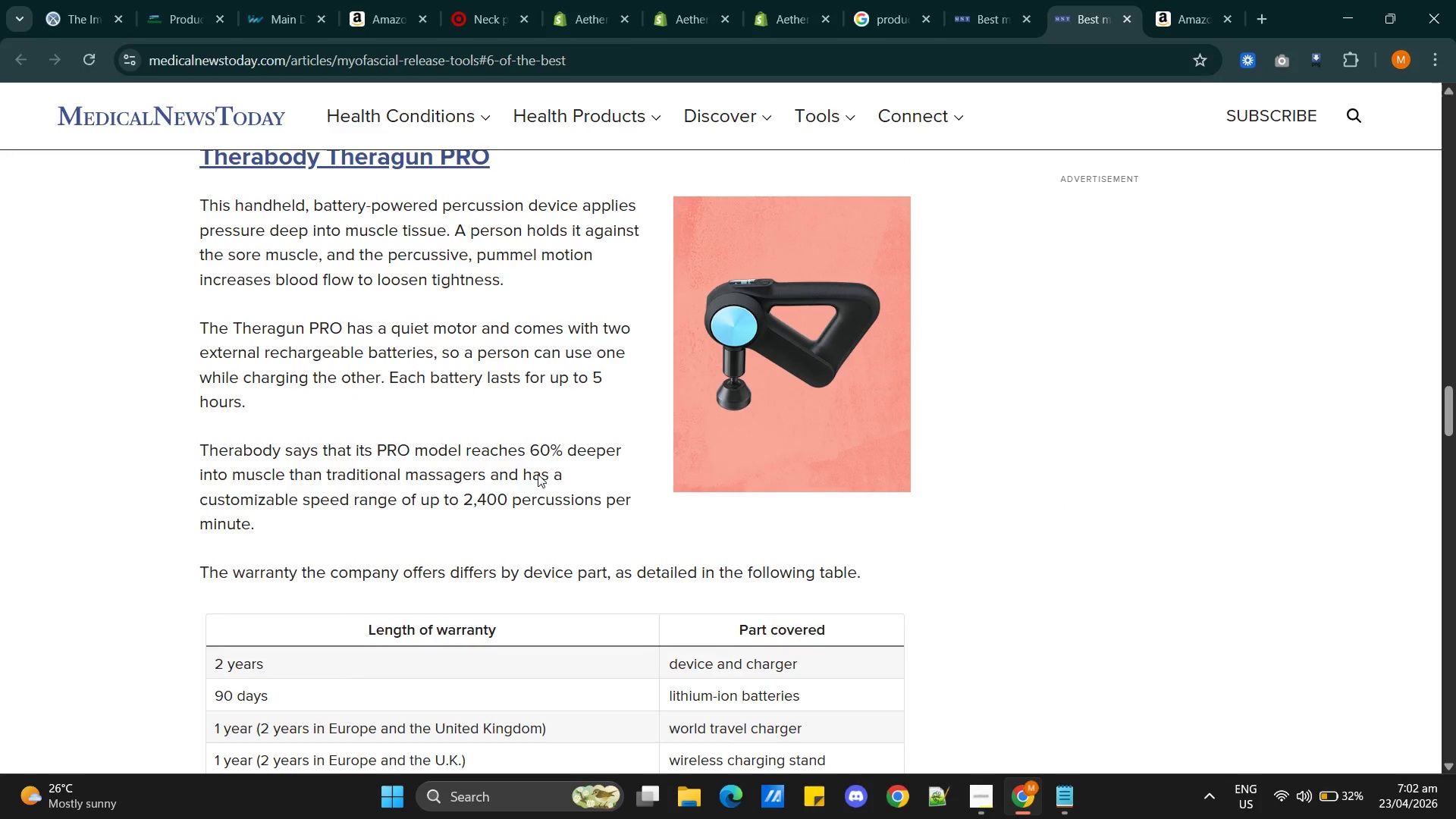 
scroll: coordinate [538, 474], scroll_direction: up, amount: 2.0
 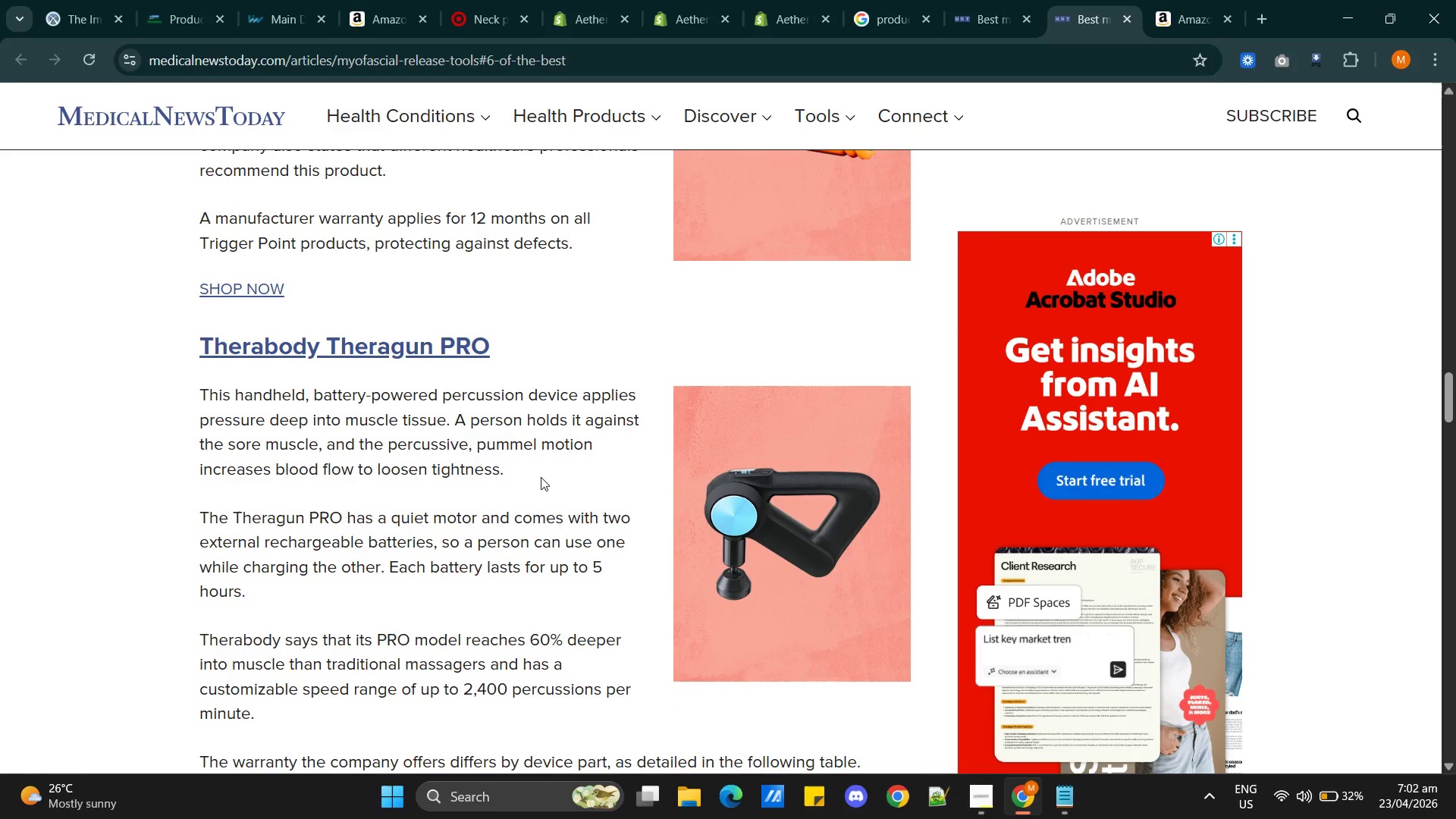 
scroll: coordinate [541, 482], scroll_direction: down, amount: 13.0
 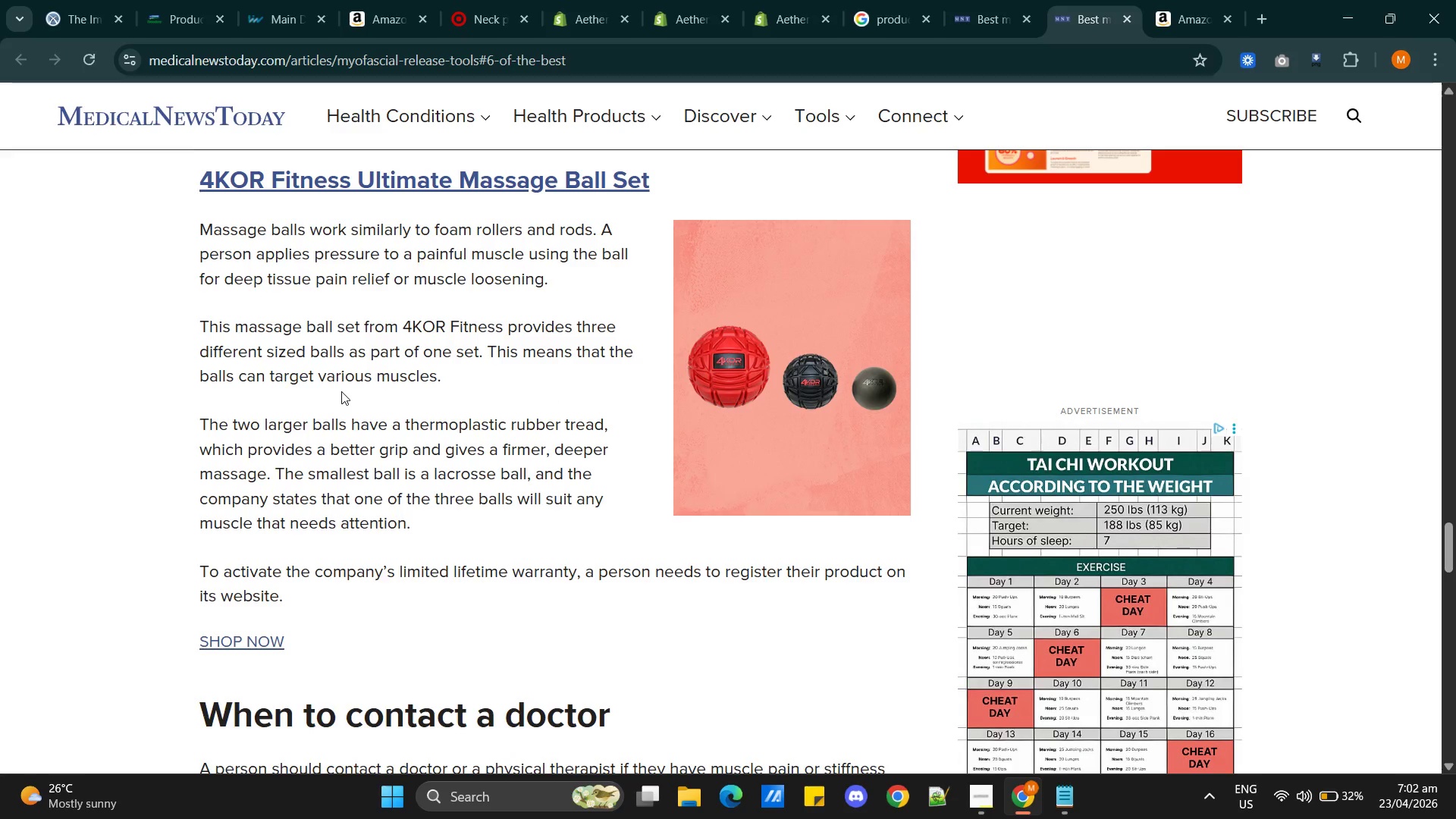 
wait(8.51)
 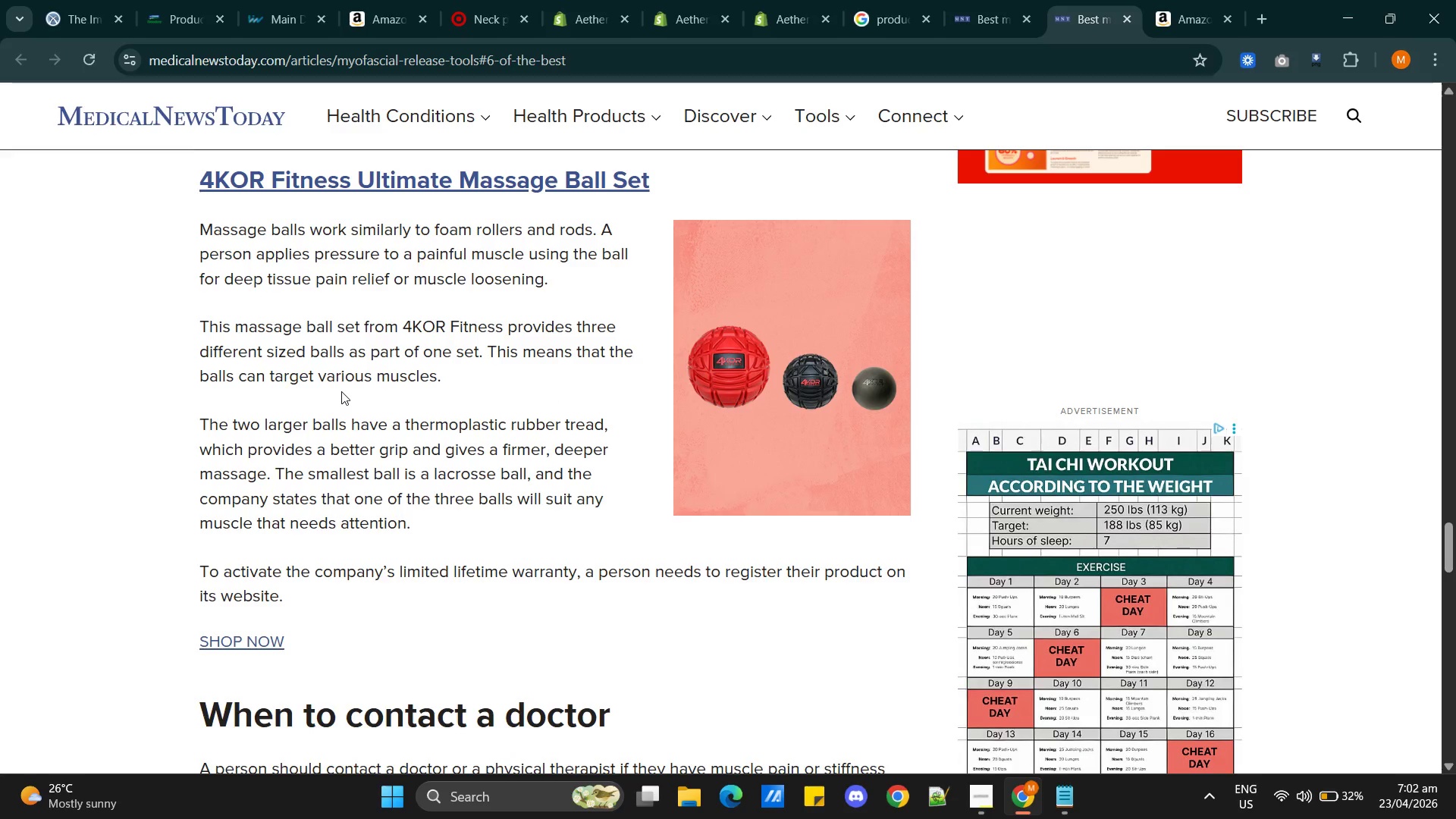 
scroll: coordinate [469, 555], scroll_direction: down, amount: 9.0
 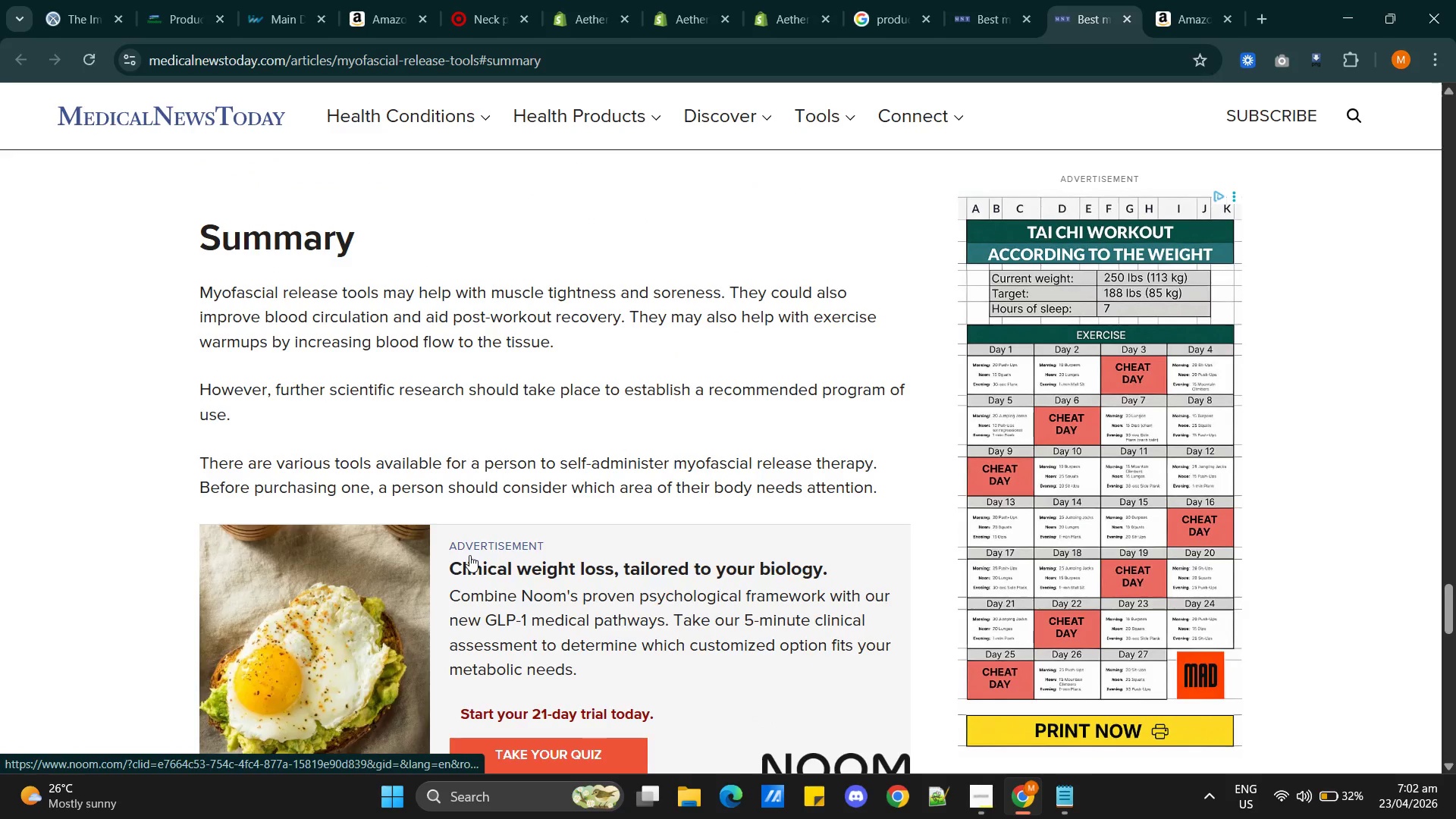 
scroll: coordinate [469, 555], scroll_direction: up, amount: 1.0
 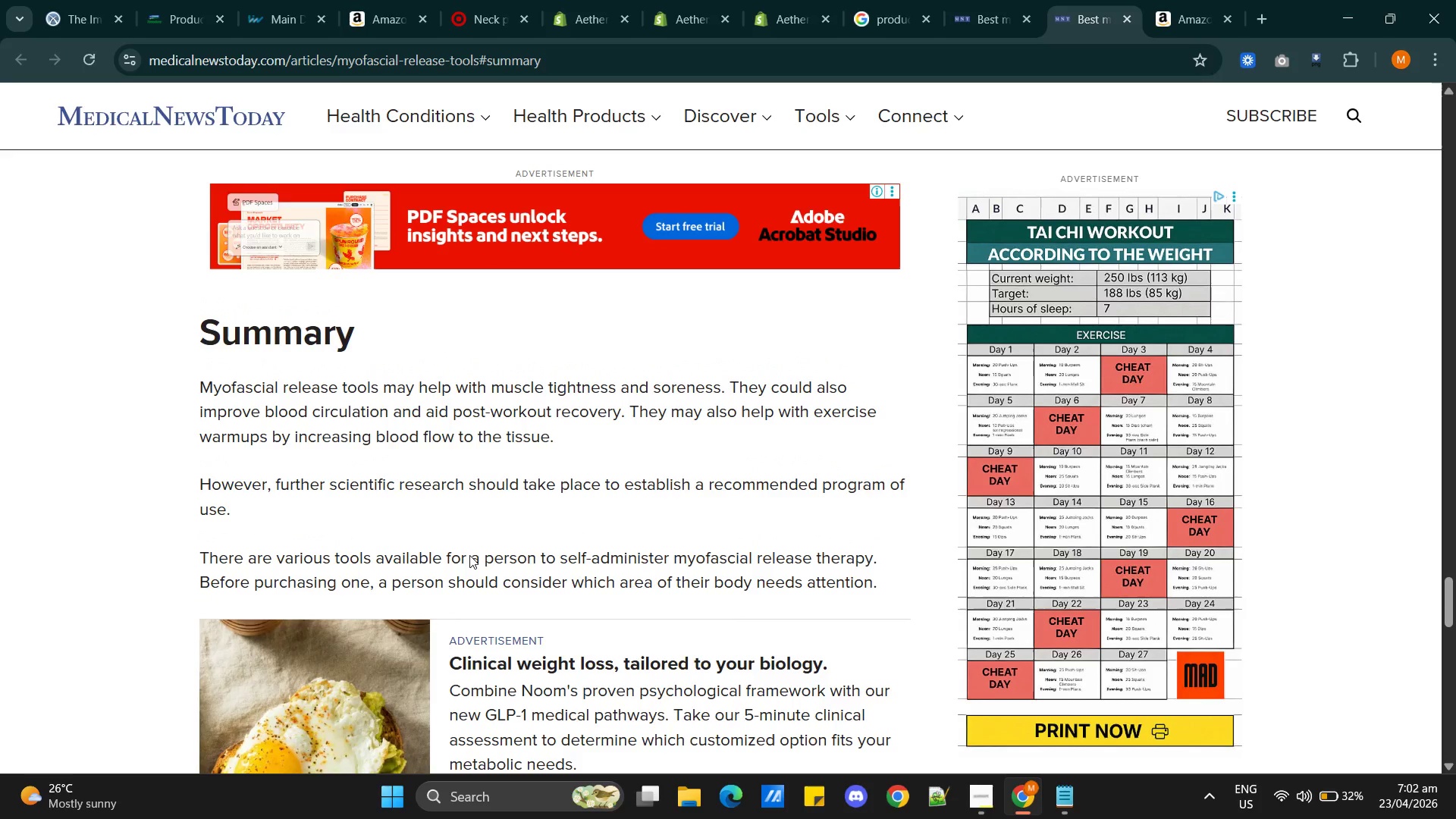 
wait(7.53)
 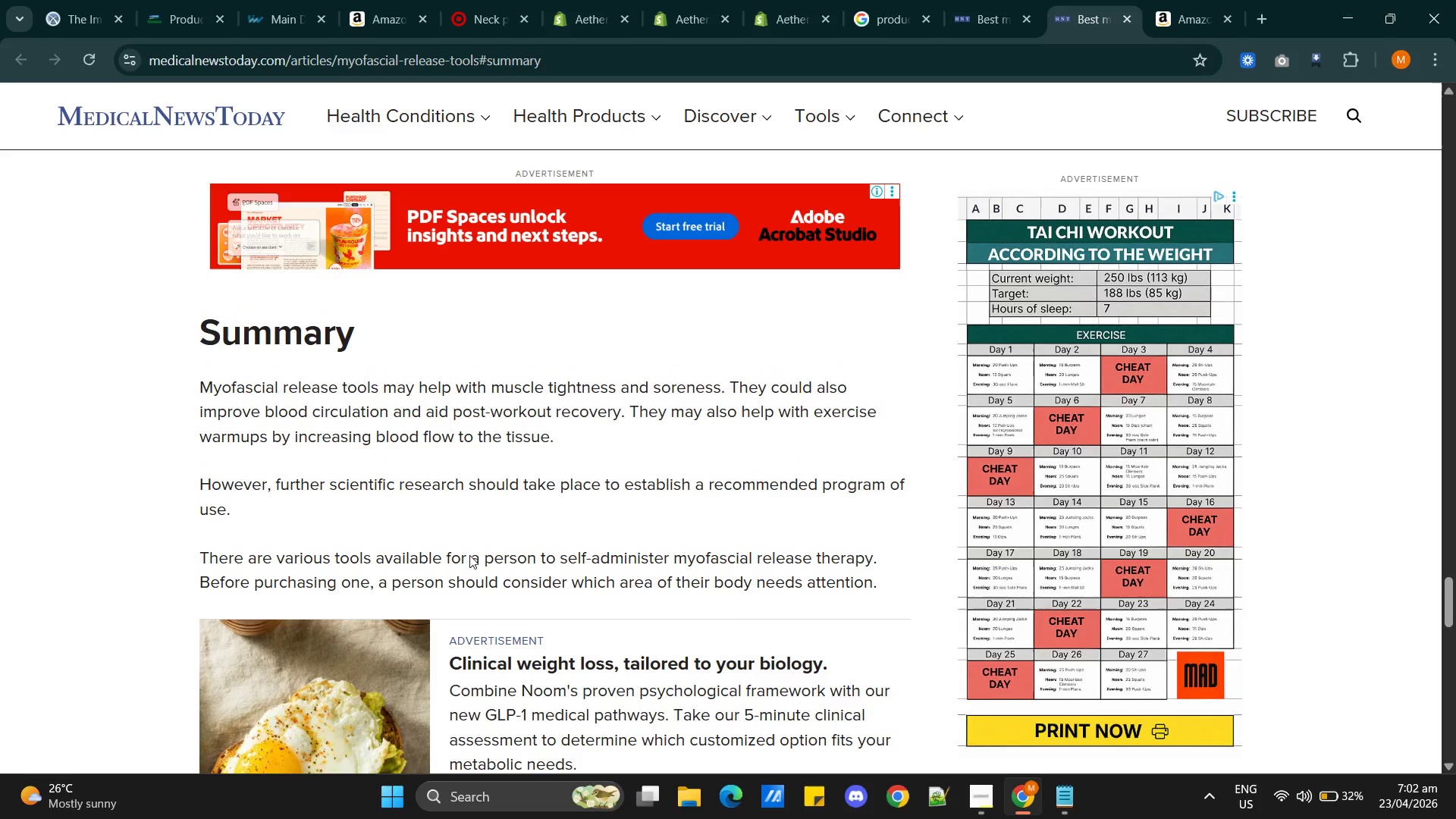 
scroll: coordinate [521, 525], scroll_direction: down, amount: 6.0
 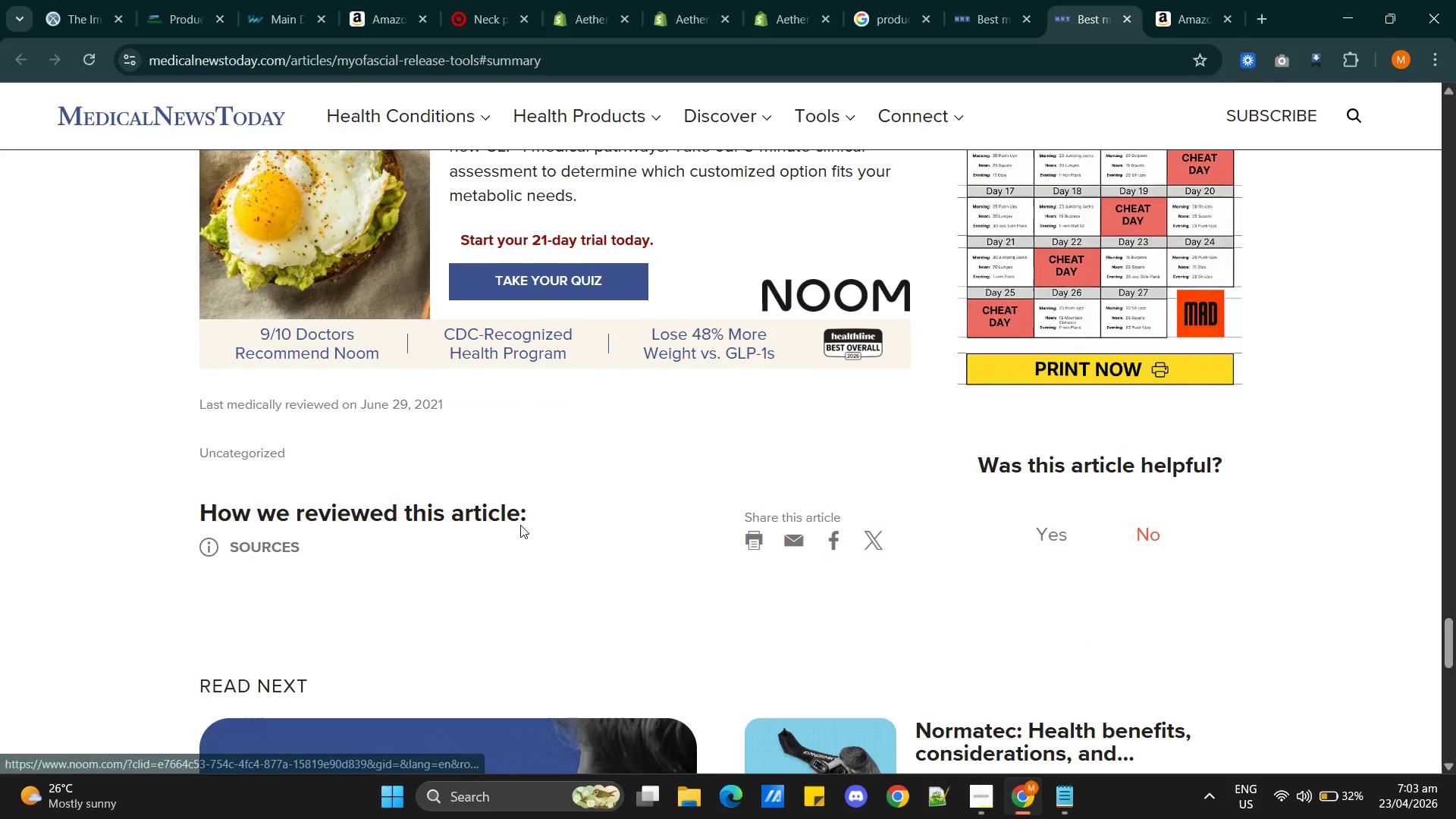 
scroll: coordinate [520, 525], scroll_direction: up, amount: 7.0
 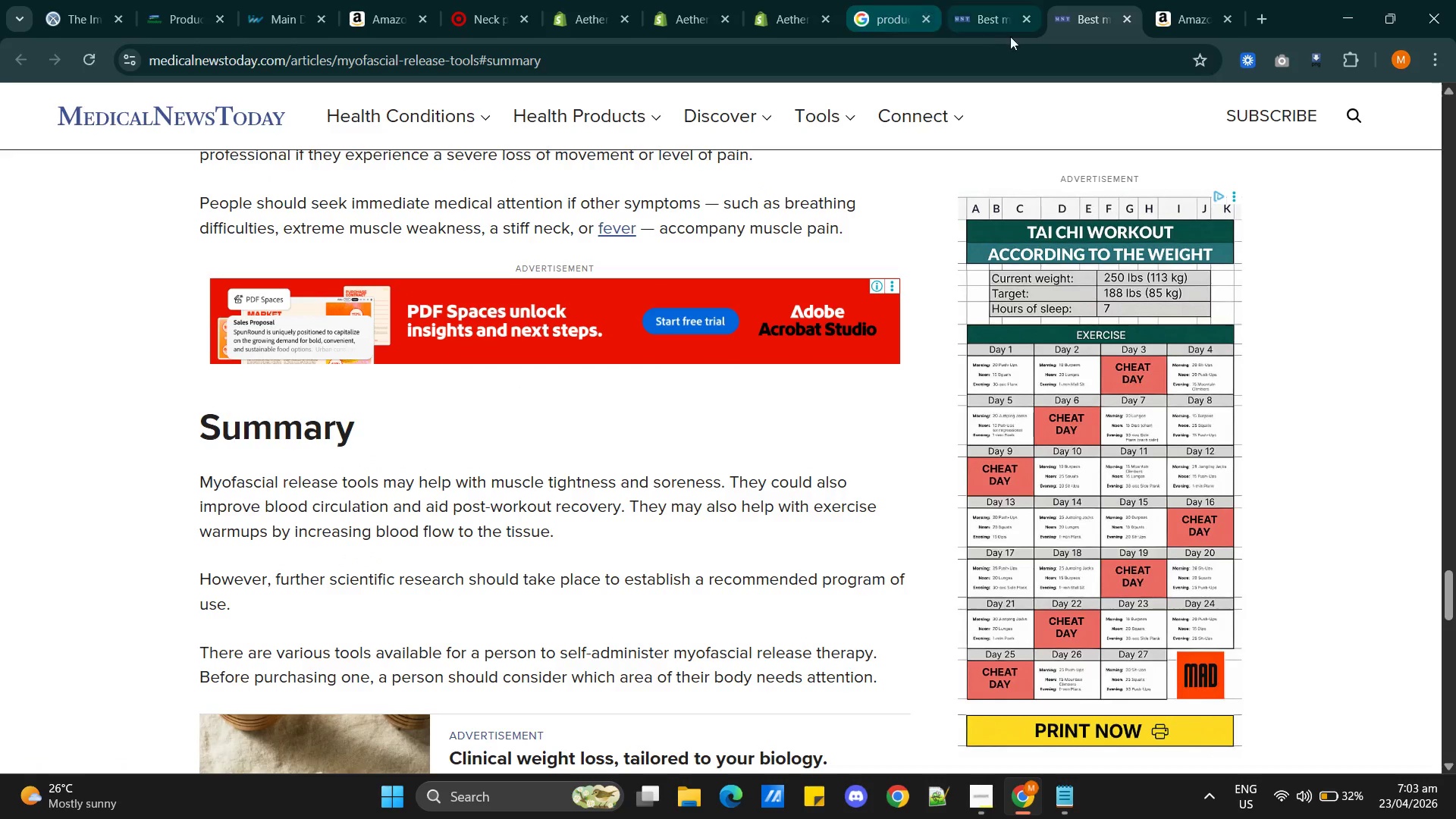 
left_click([990, 25])
 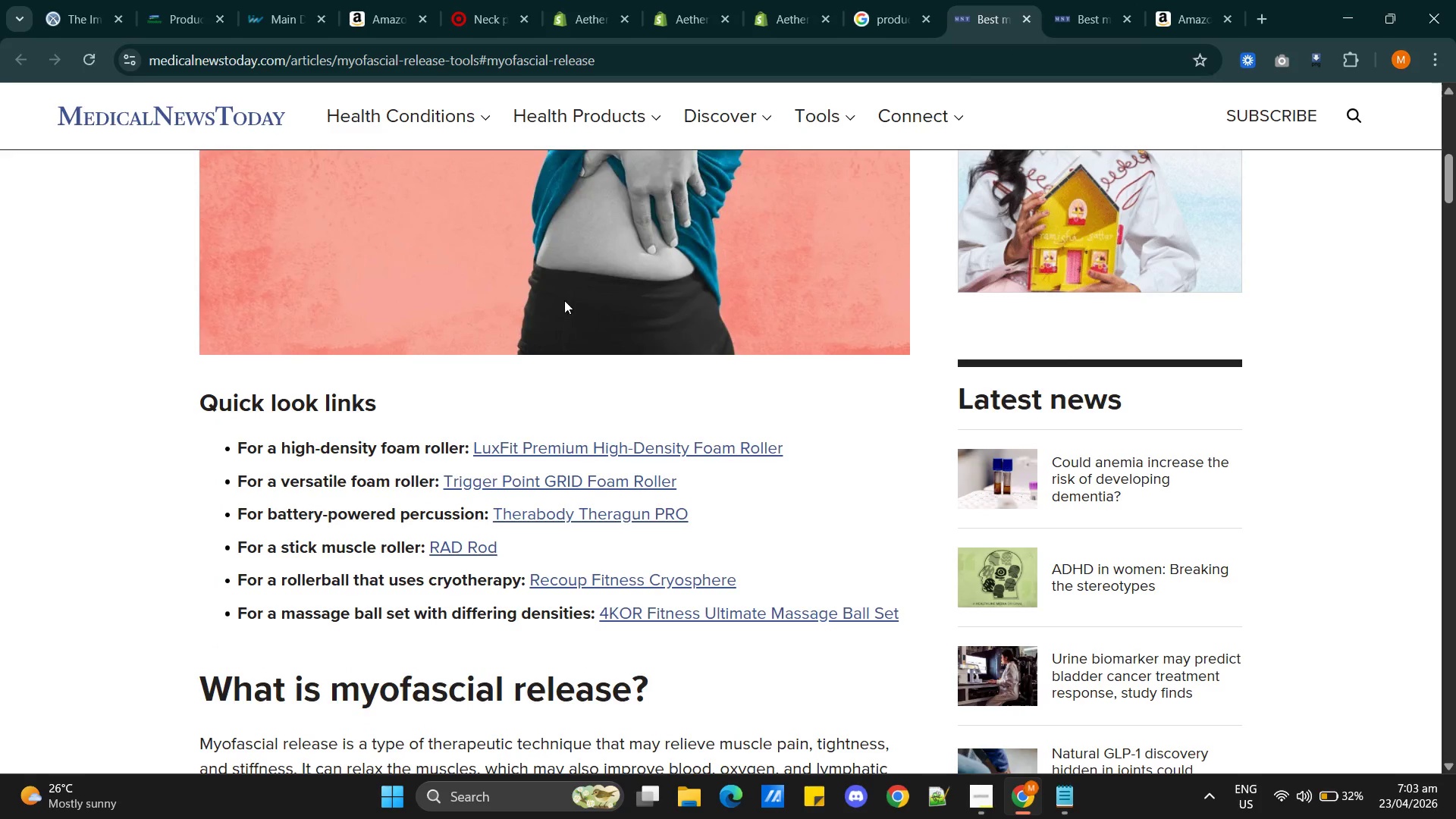 
scroll: coordinate [623, 434], scroll_direction: up, amount: 18.0
 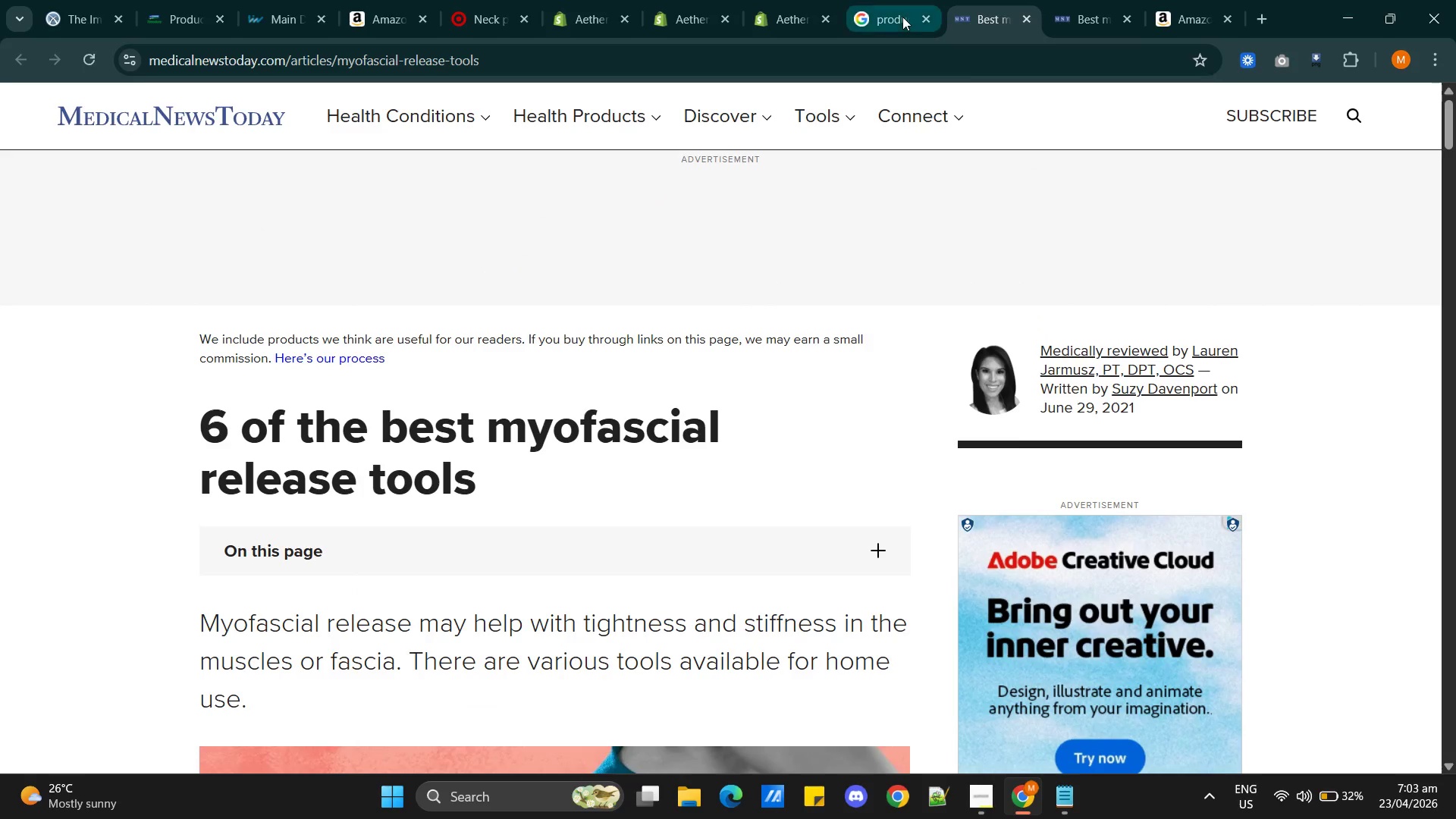 
left_click([887, 20])
 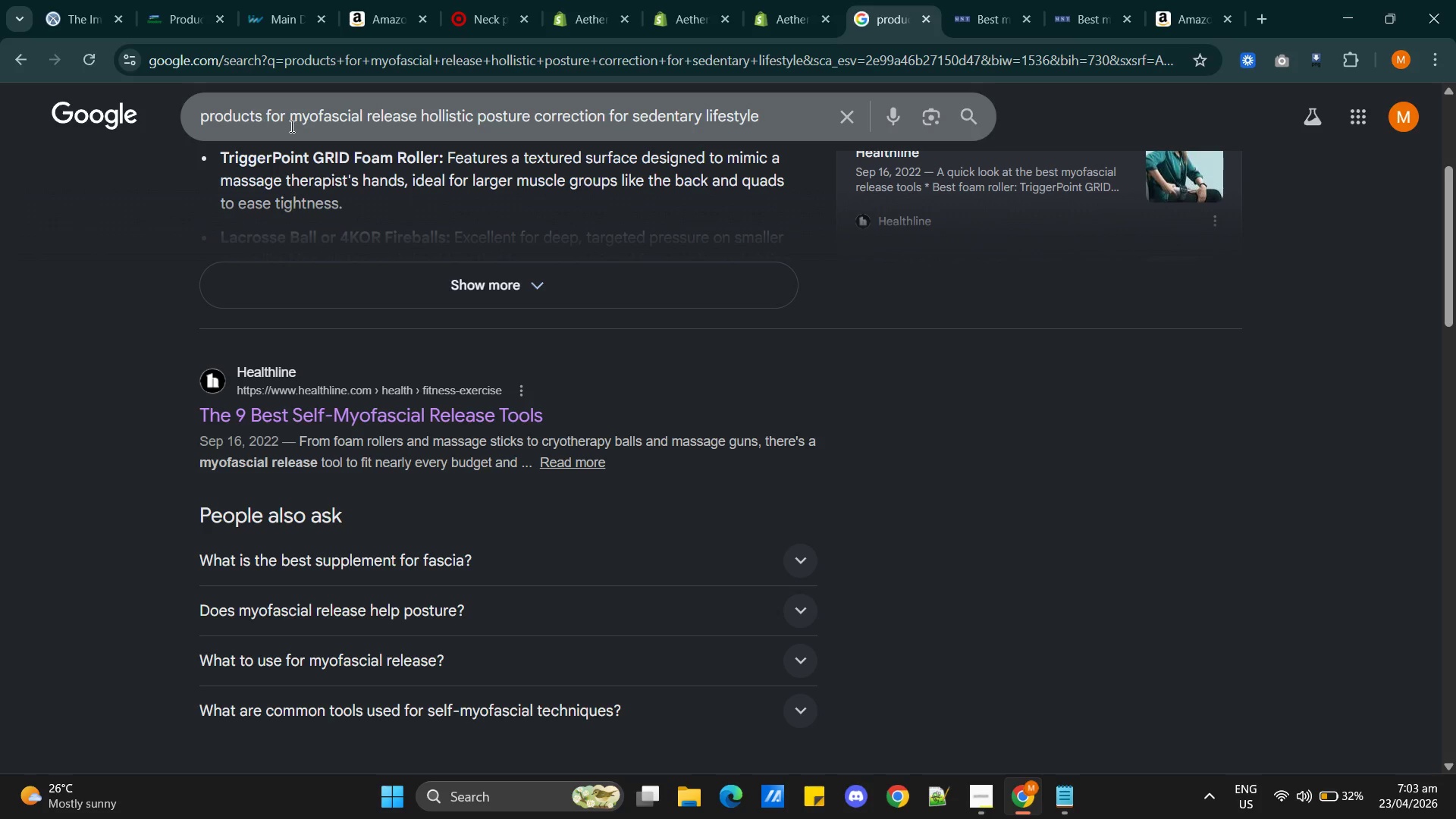 
left_click_drag(start_coordinate=[413, 116], to_coordinate=[288, 118])
 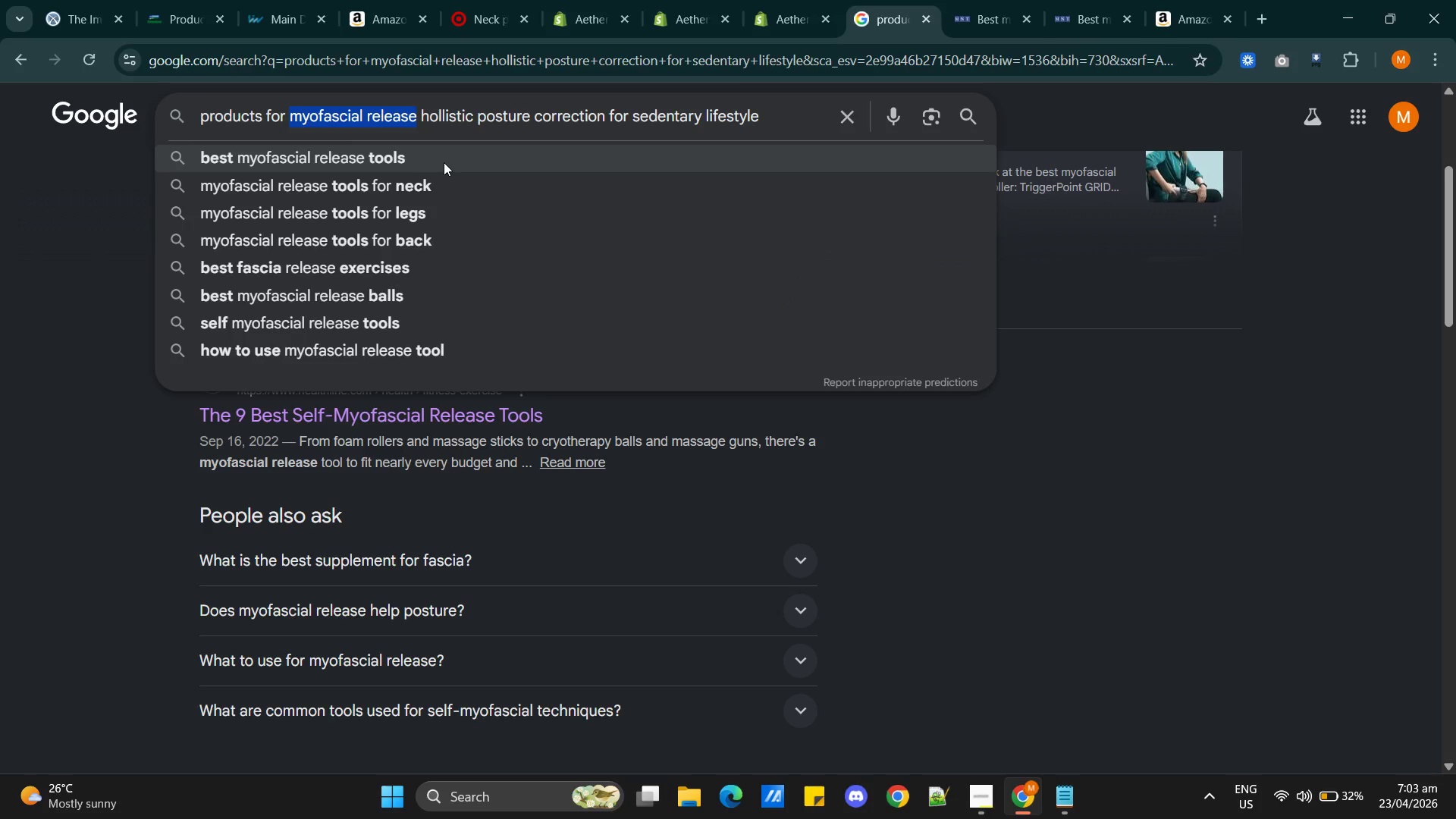 
key(Backspace)
 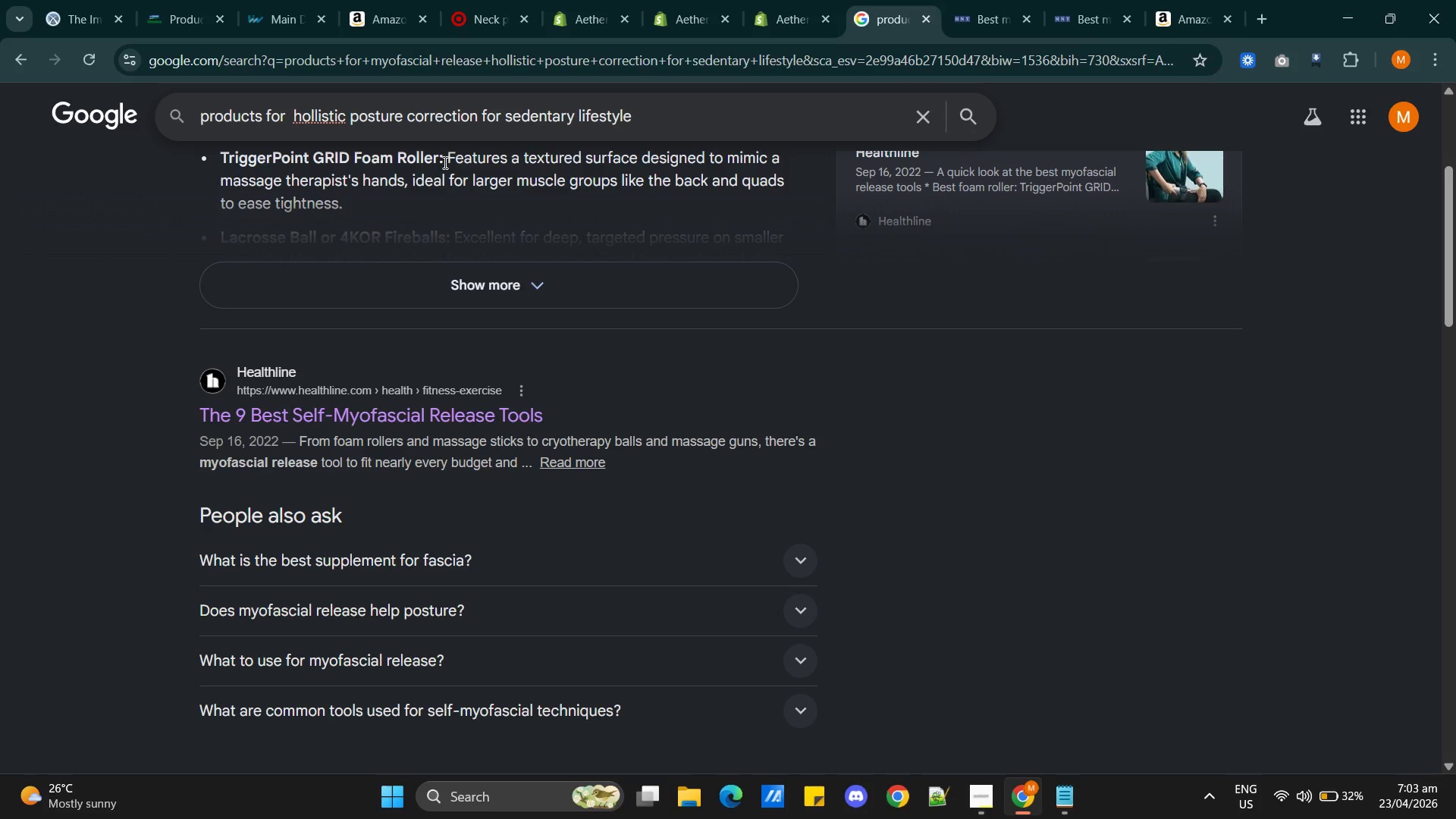 
key(Backspace)
 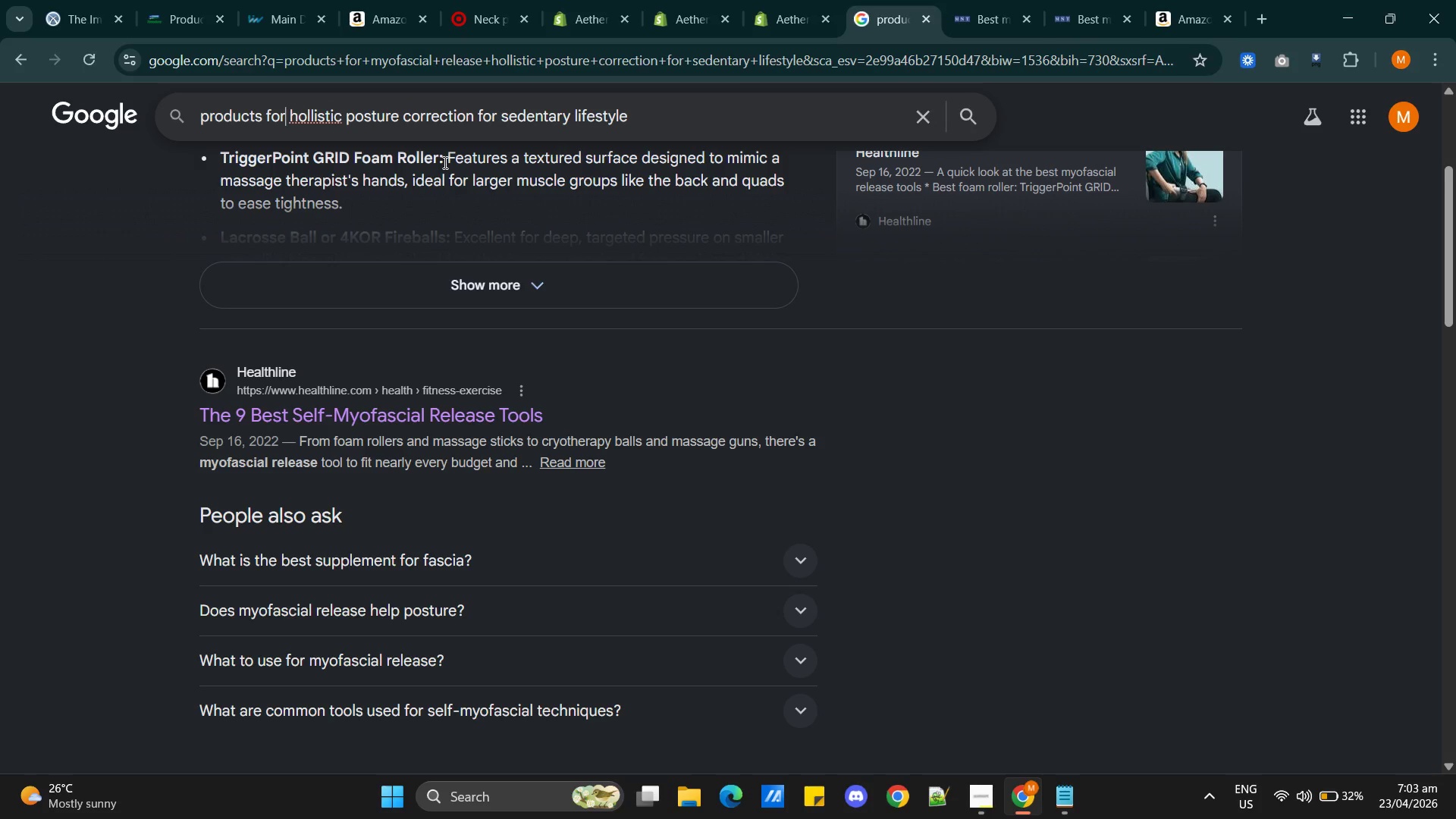 
key(Enter)
 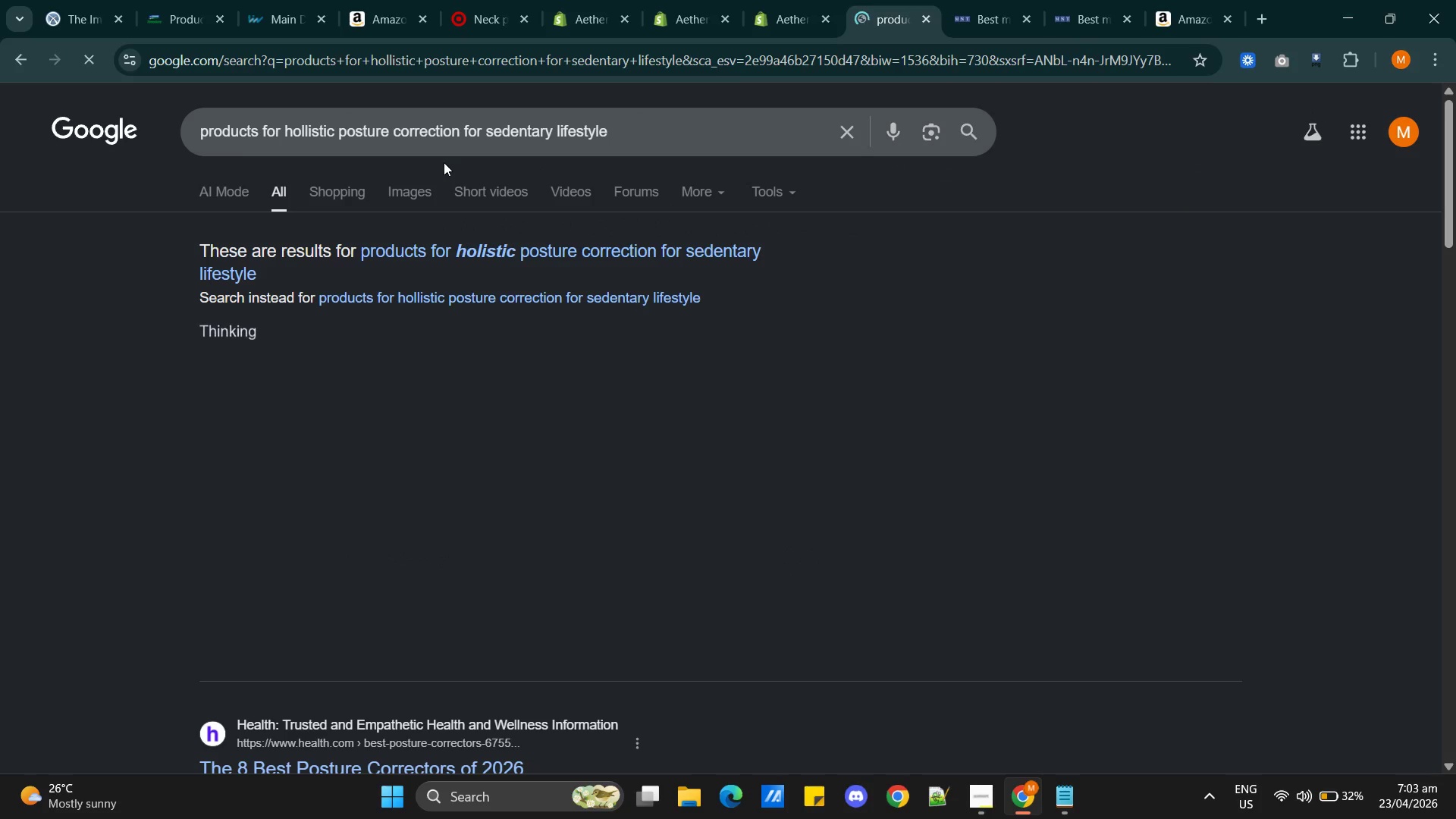 
mouse_move([466, 356])
 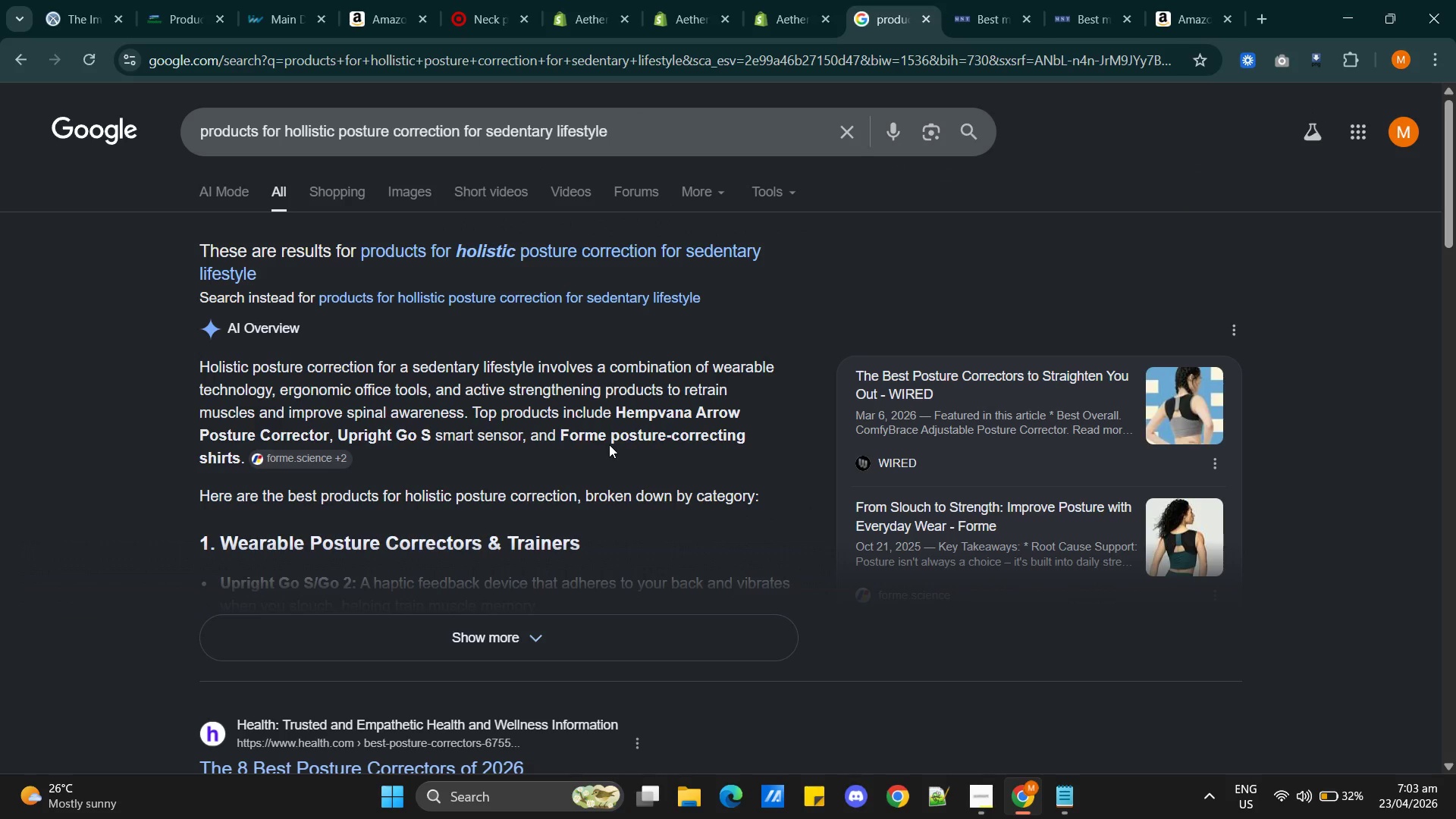 
scroll: coordinate [610, 444], scroll_direction: down, amount: 4.0
 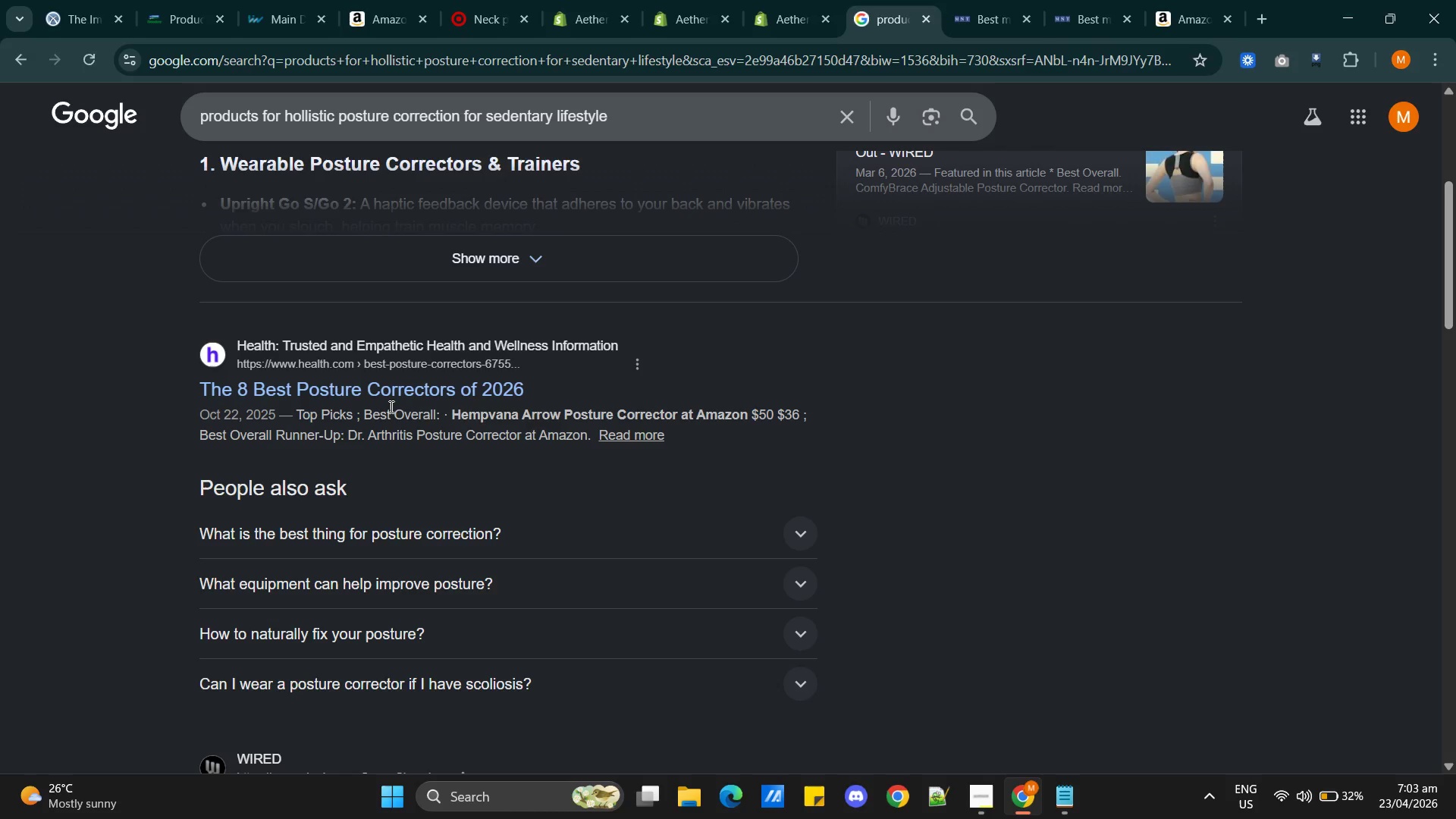 
hold_key(key=ControlLeft, duration=0.7)
left_click([418, 388])
 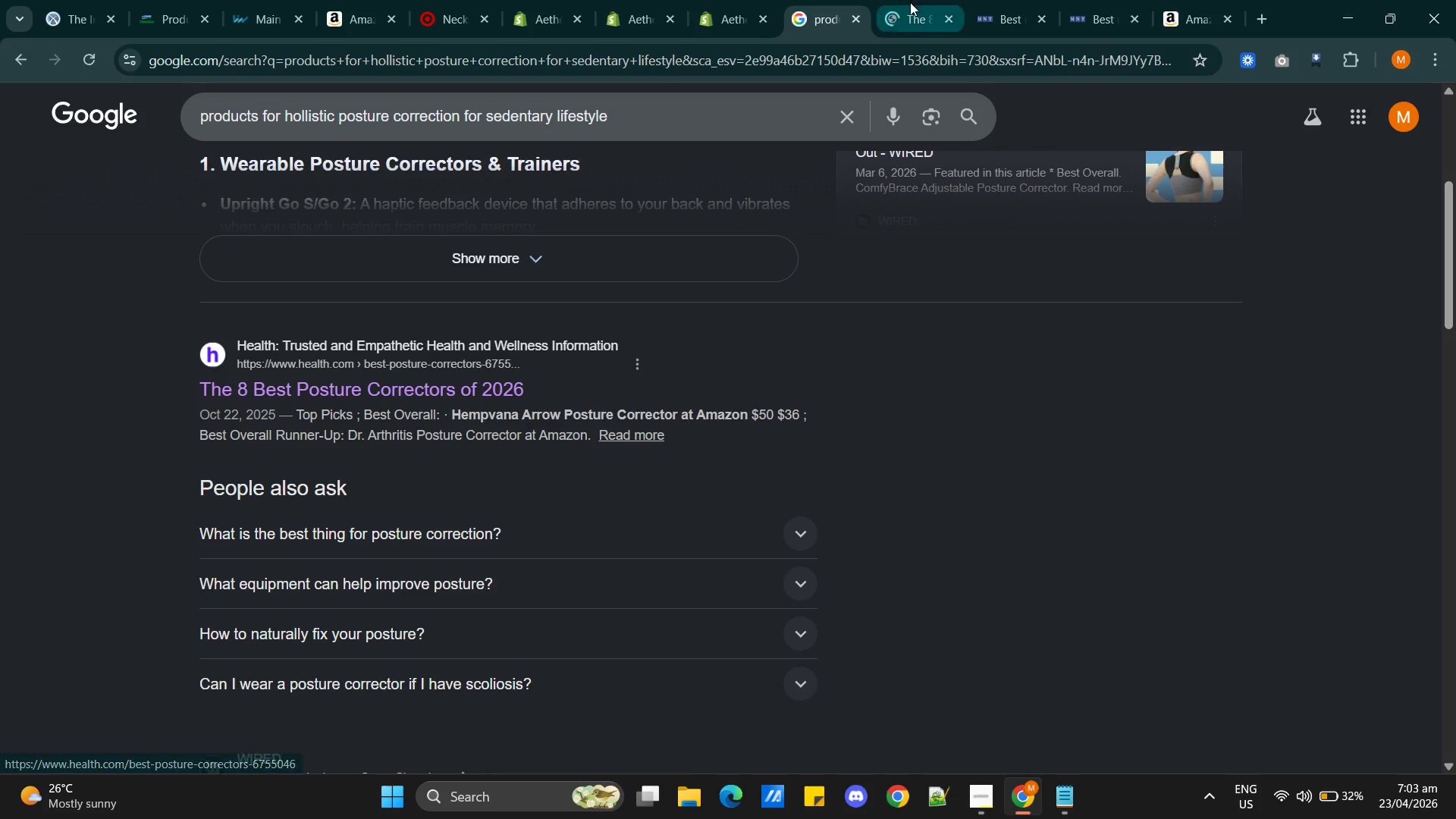 
left_click([906, 15])
 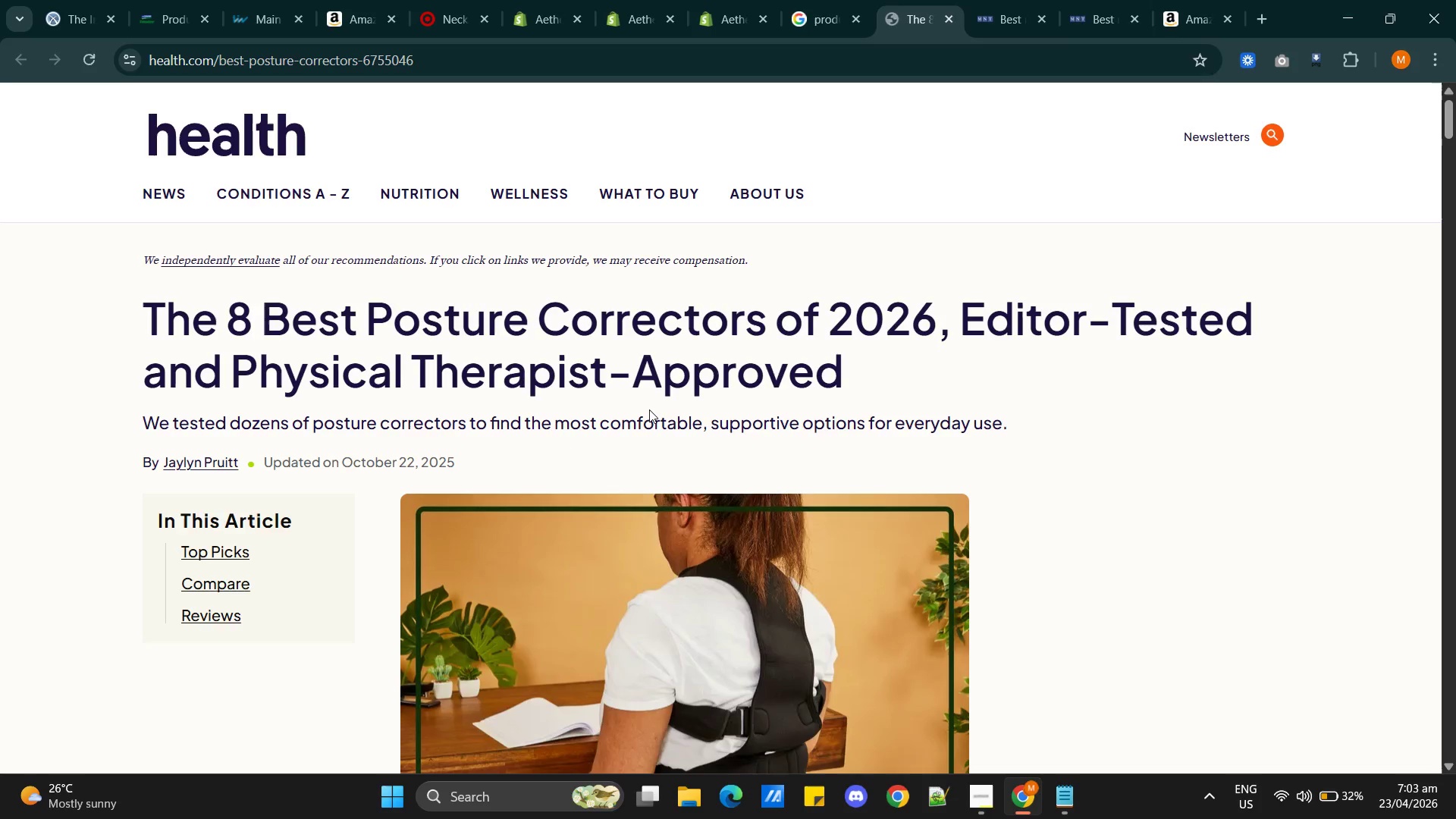 
scroll: coordinate [648, 458], scroll_direction: down, amount: 9.0
 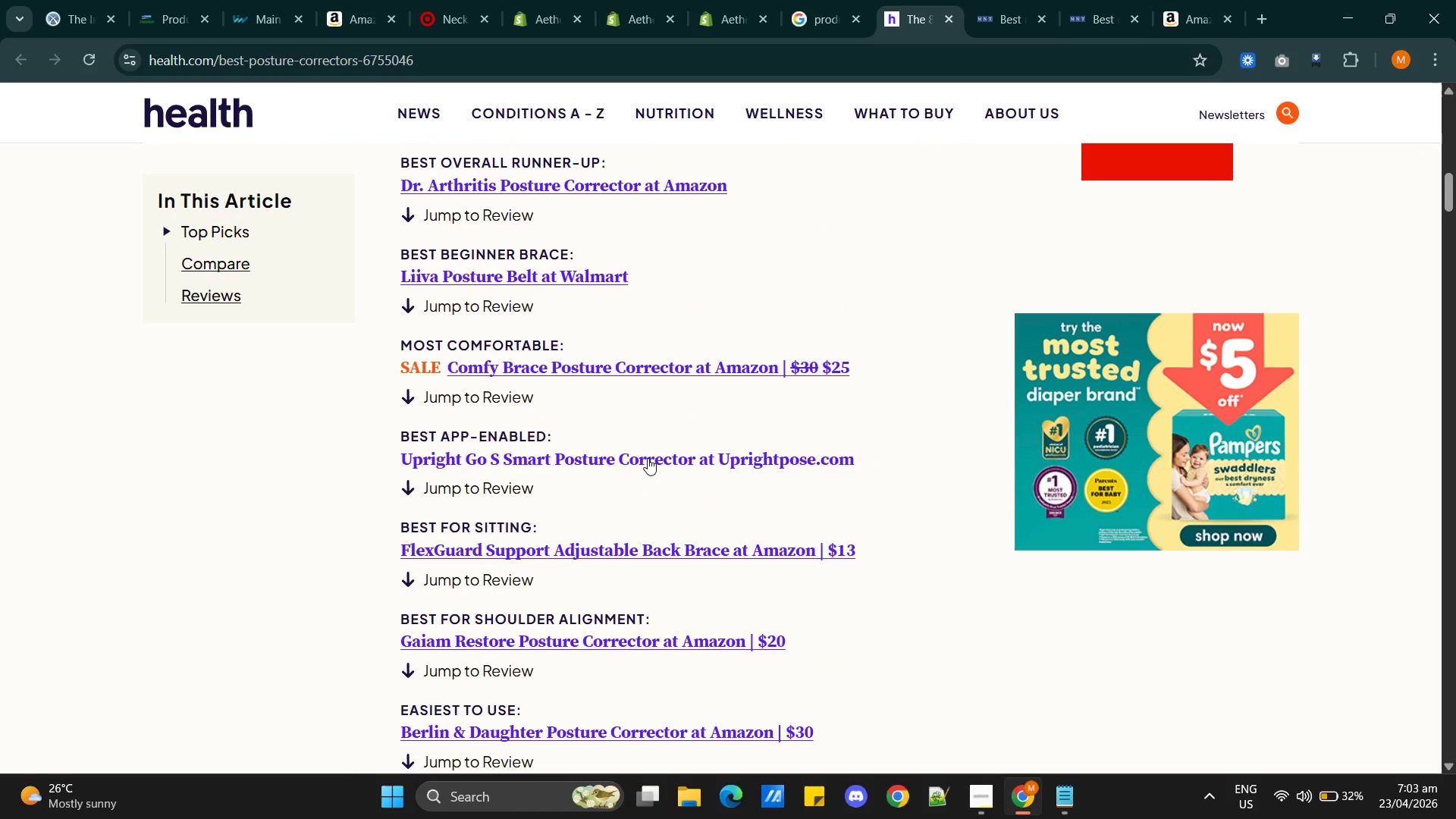 
scroll: coordinate [648, 458], scroll_direction: up, amount: 3.0
 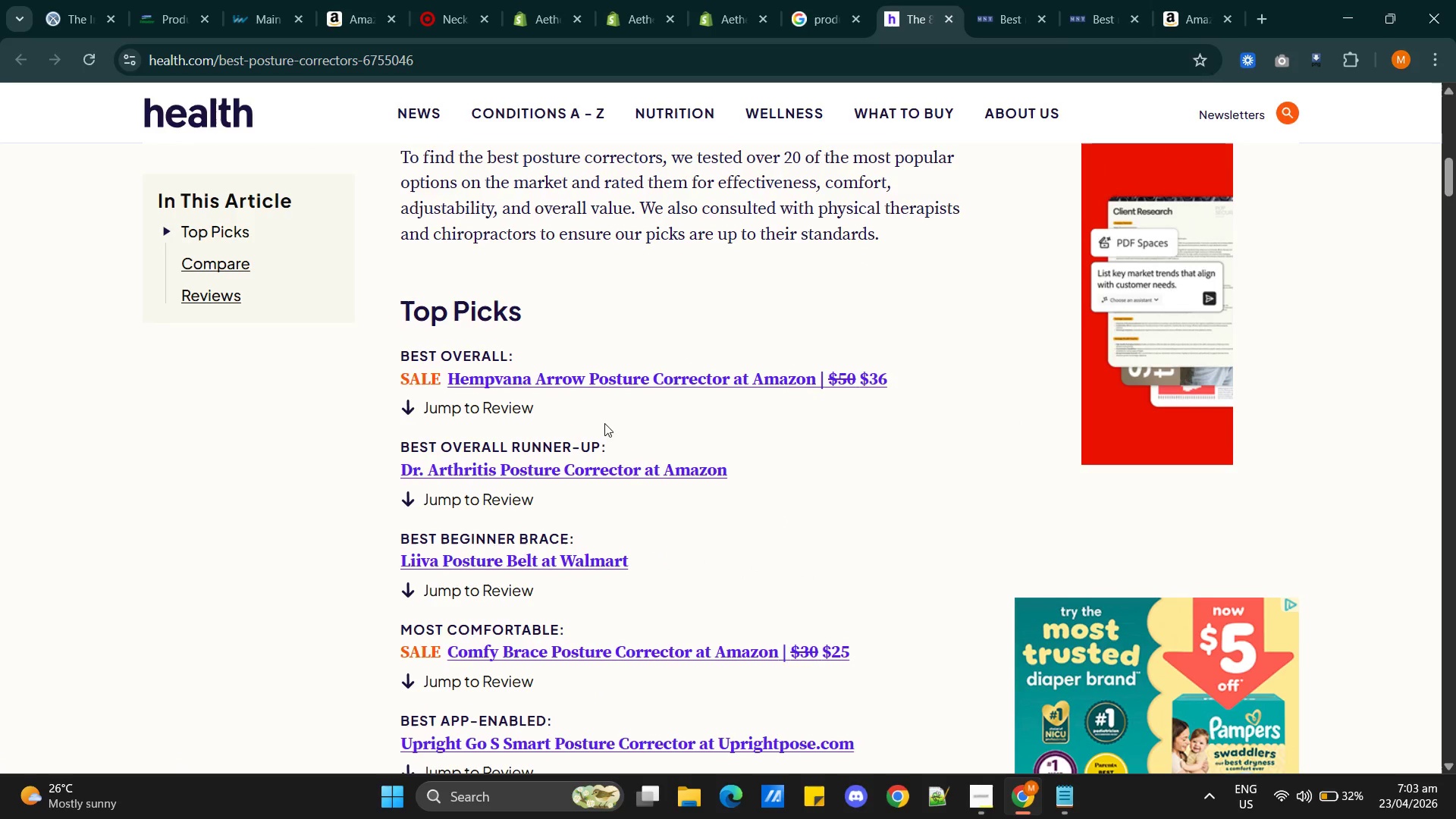 
hold_key(key=ControlLeft, duration=0.94)
left_click([602, 378])
 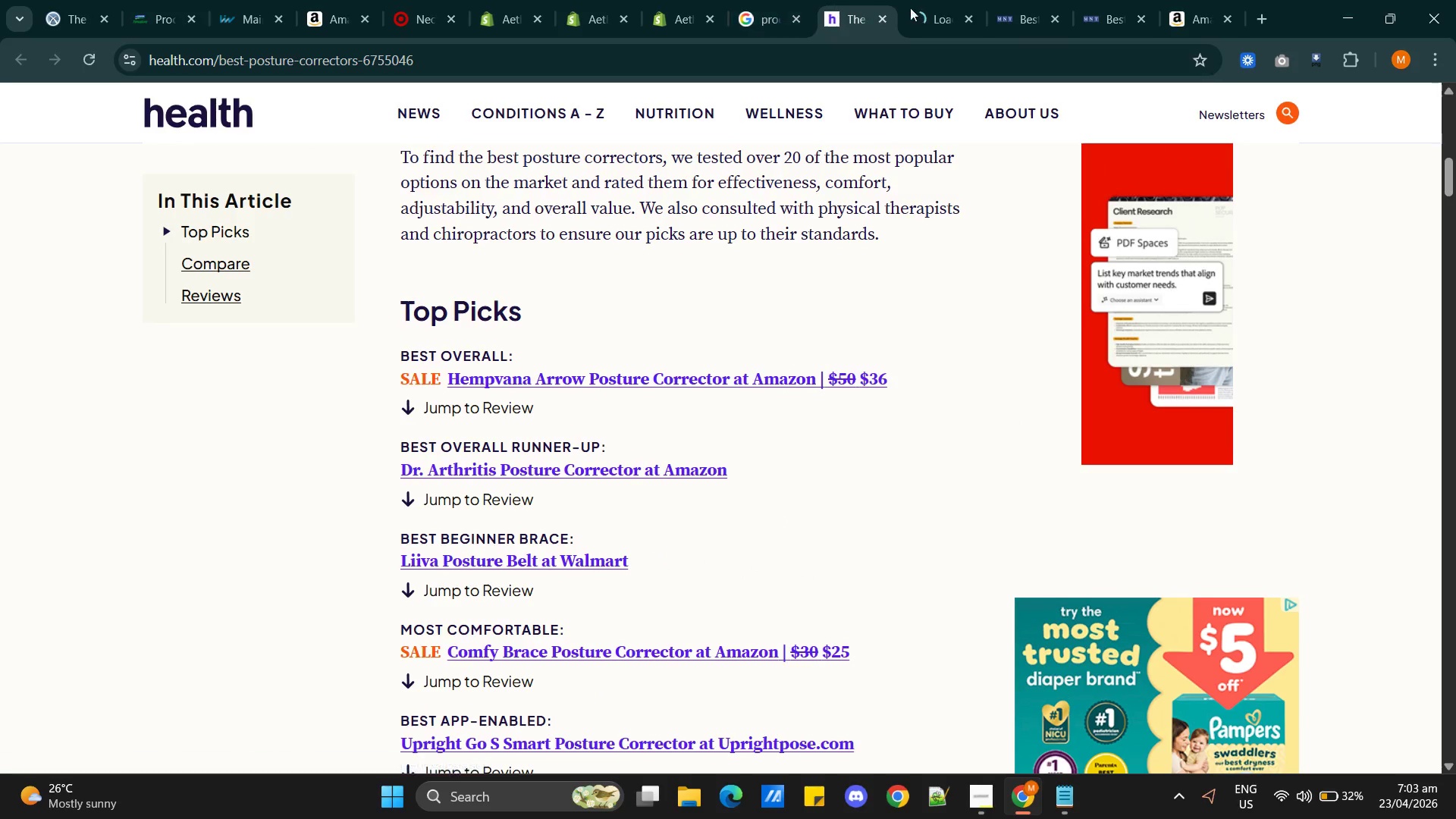 
left_click([931, 16])
 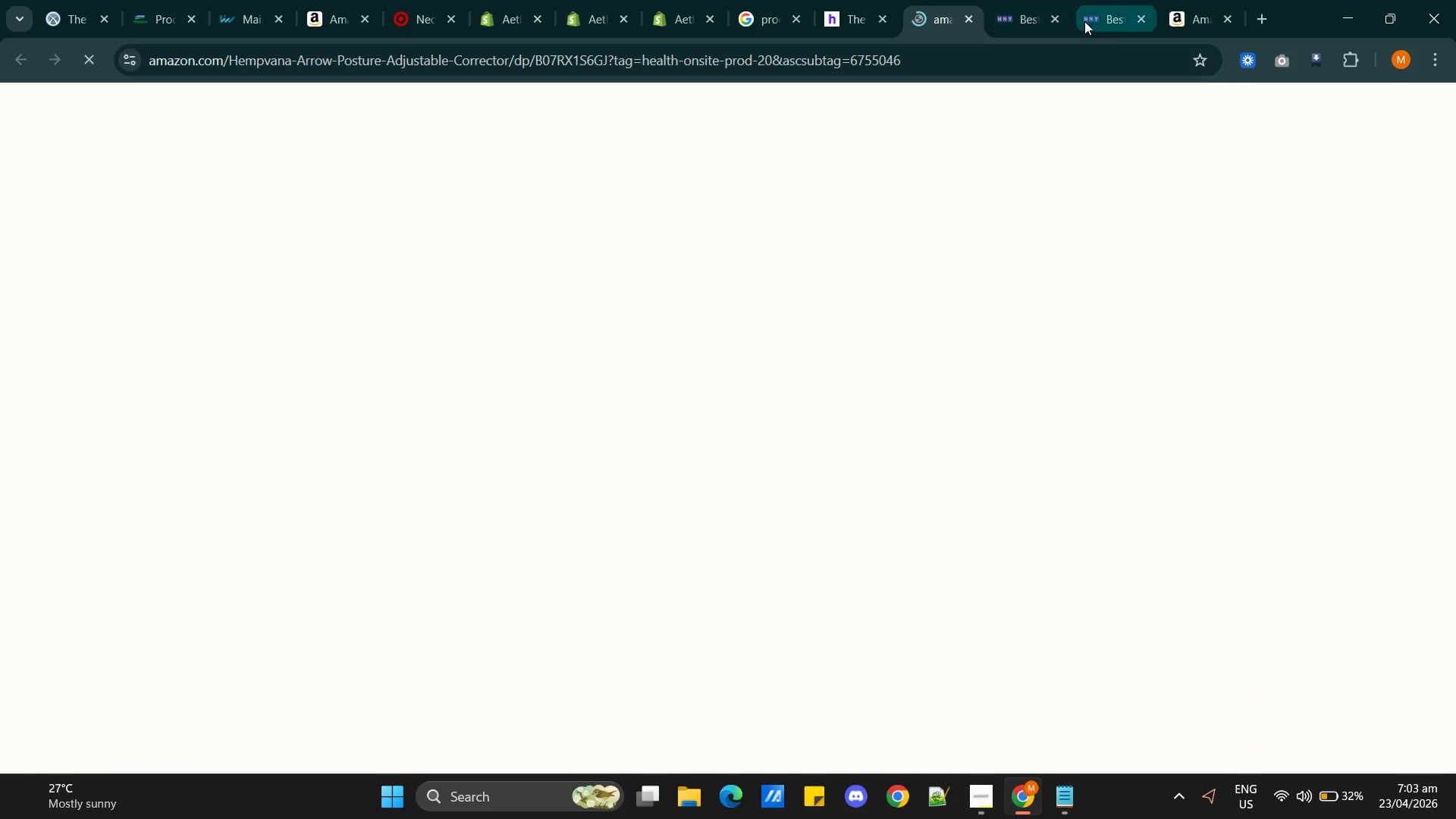 
left_click([1084, 21])
 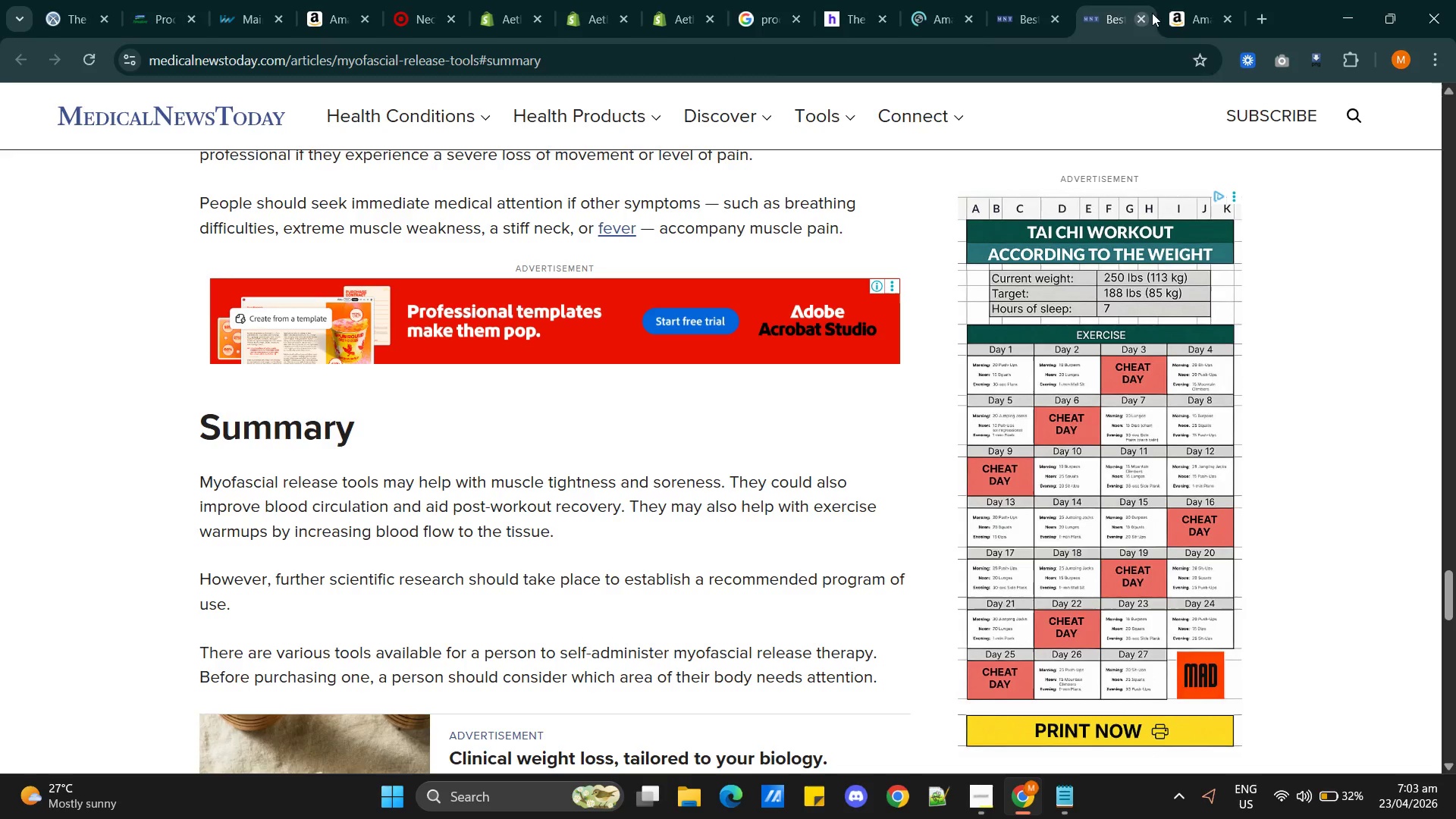 
left_click([1175, 14])
 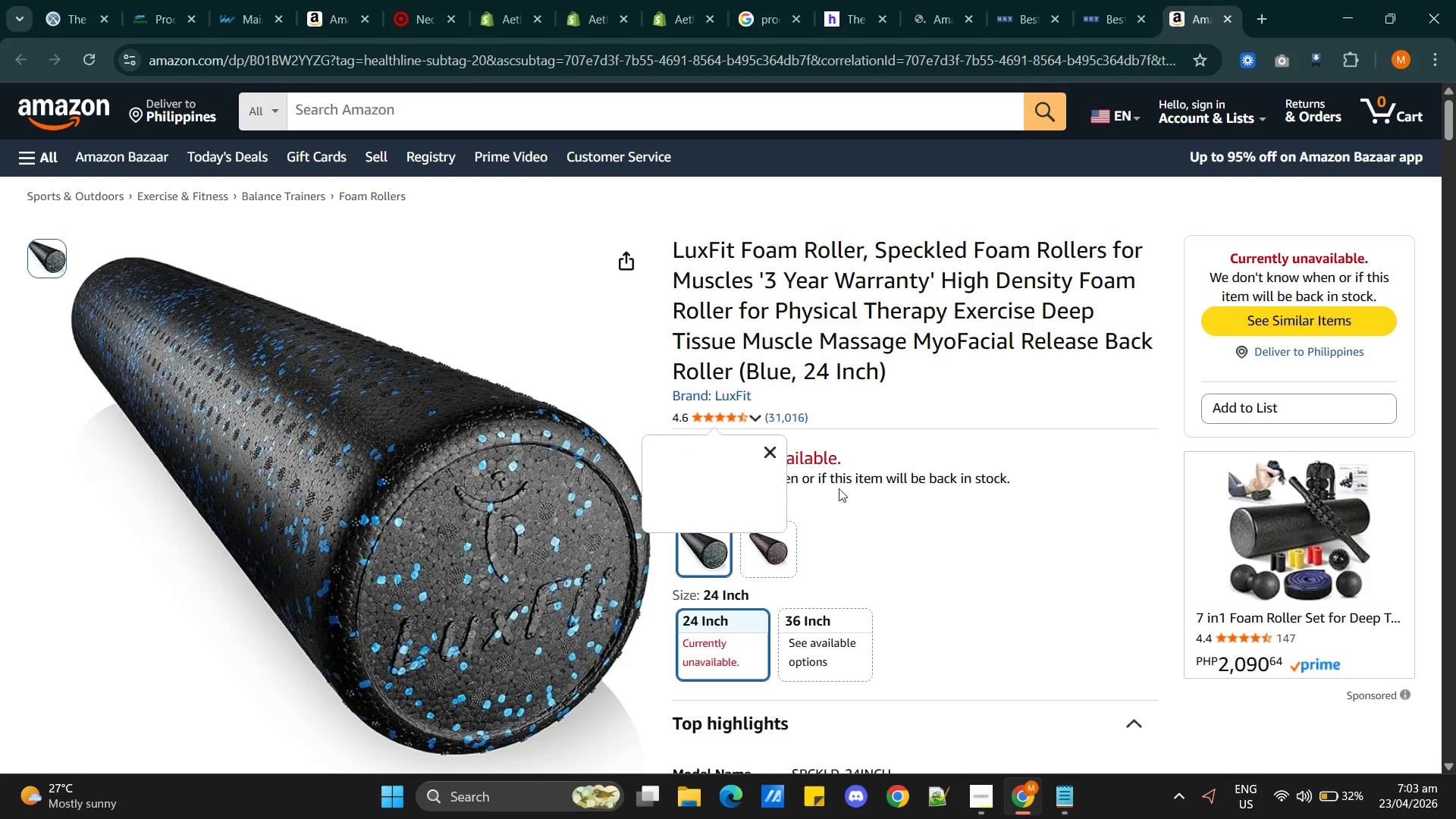 
scroll: coordinate [933, 467], scroll_direction: down, amount: 17.0